 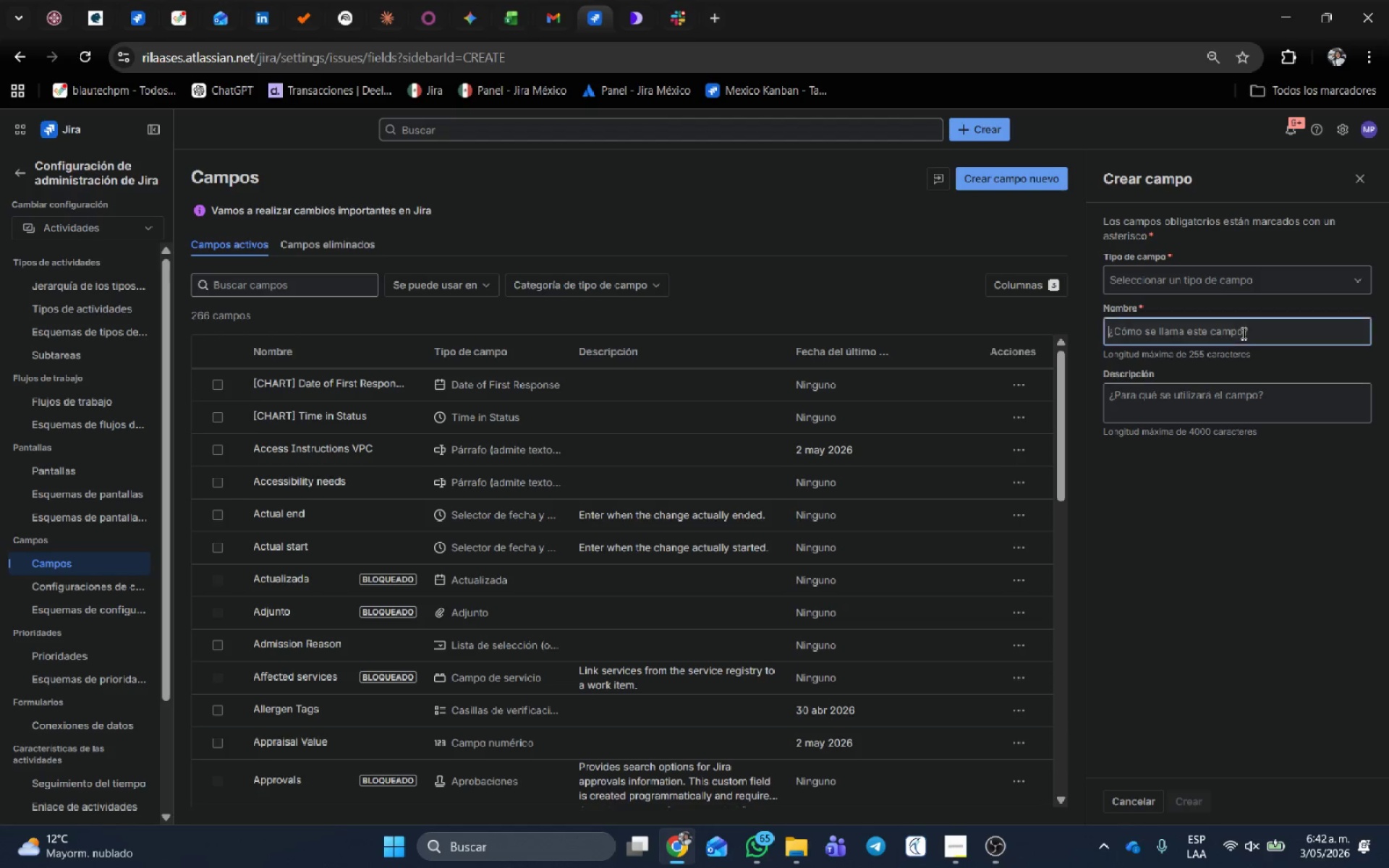 
key(Control+V)
 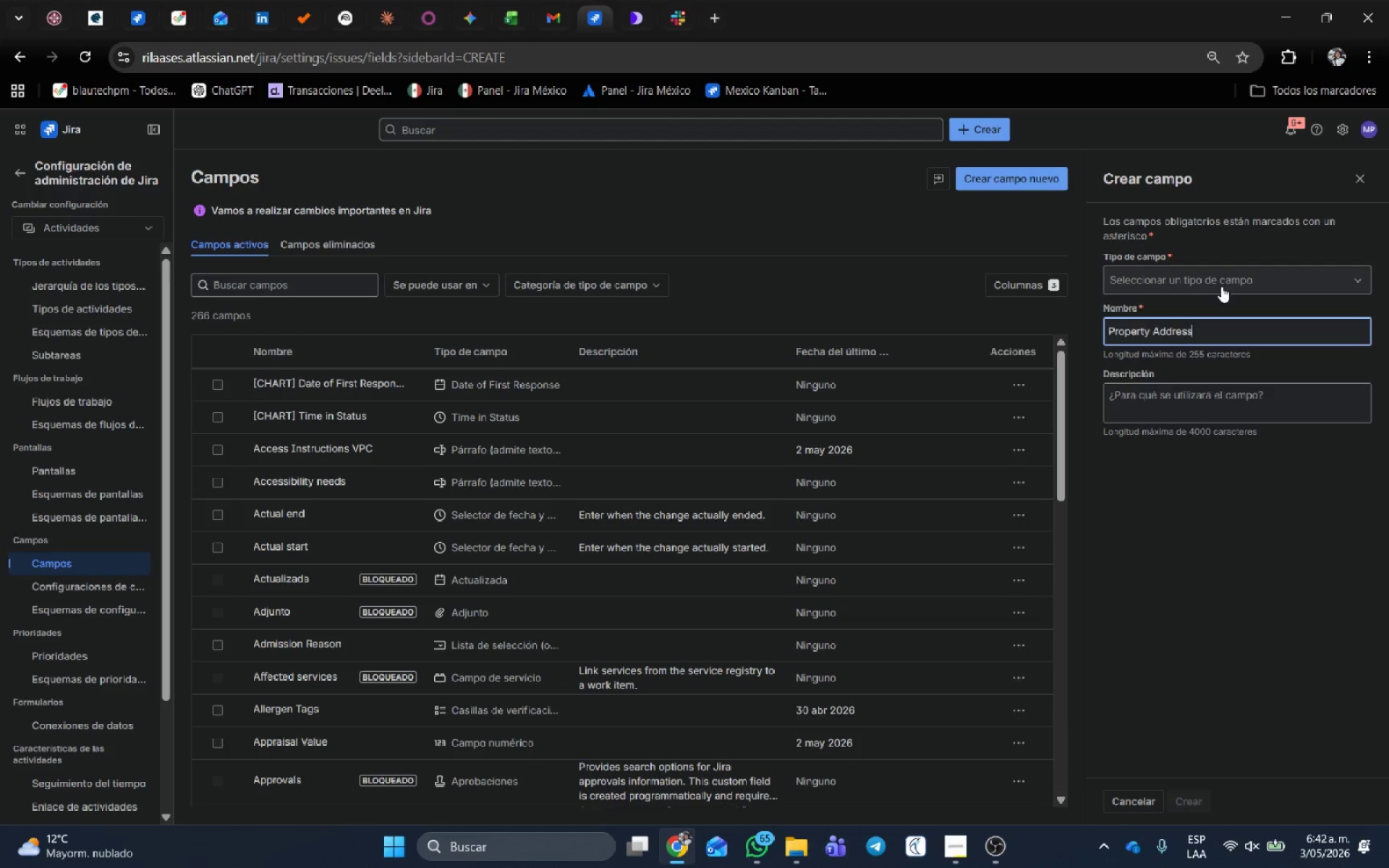 
left_click([1221, 286])
 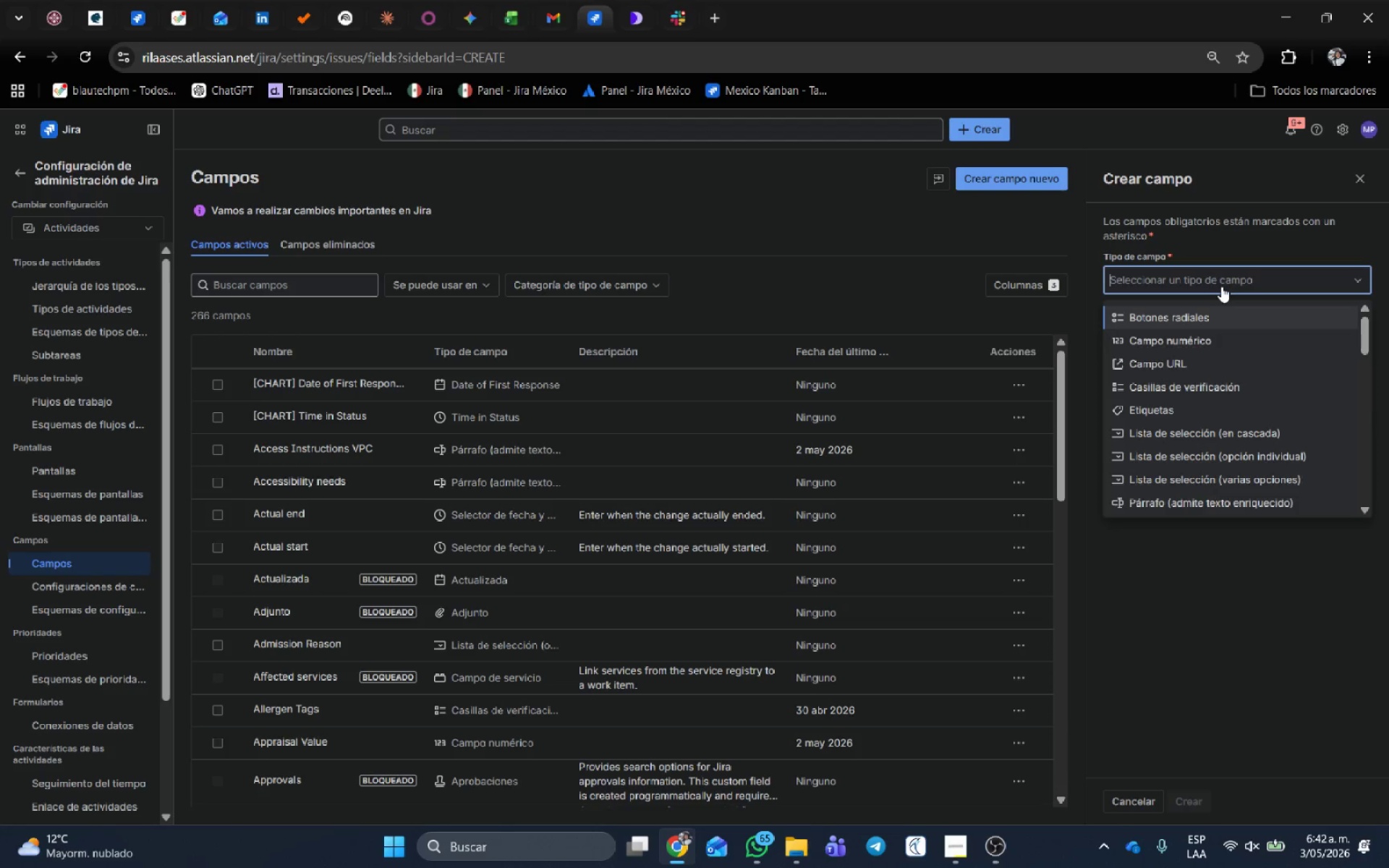 
type(tex)
 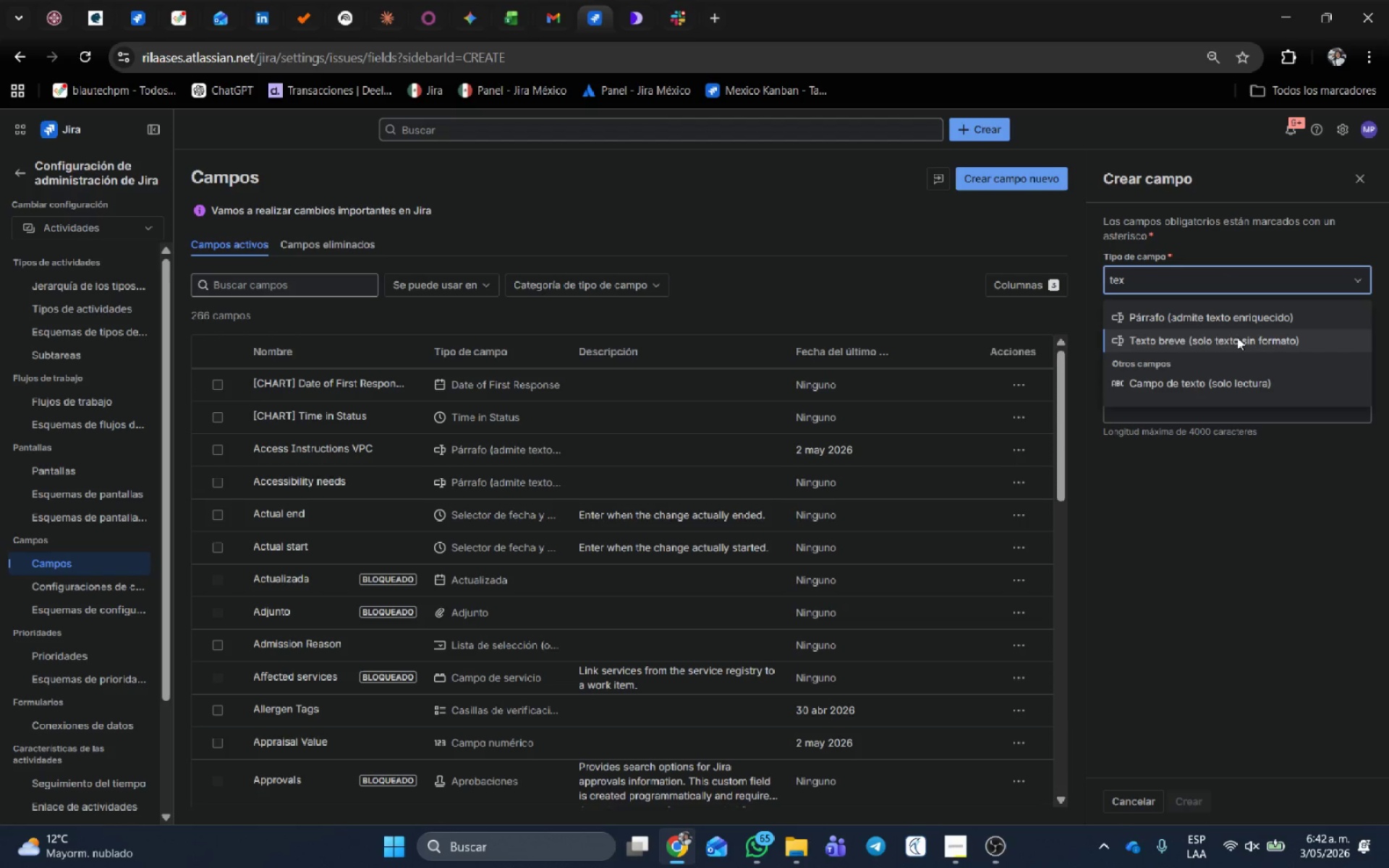 
left_click([1237, 337])
 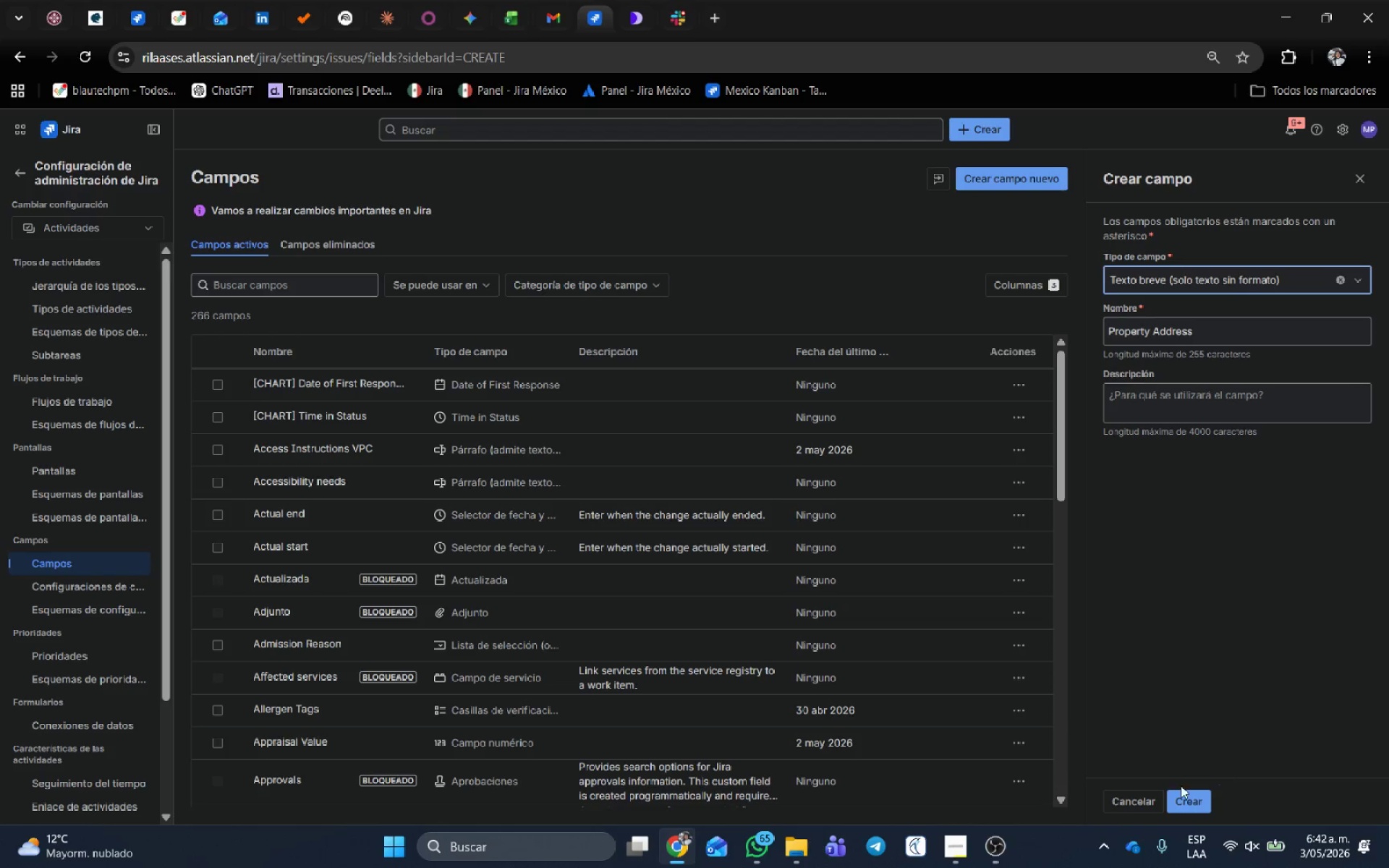 
left_click([1185, 800])
 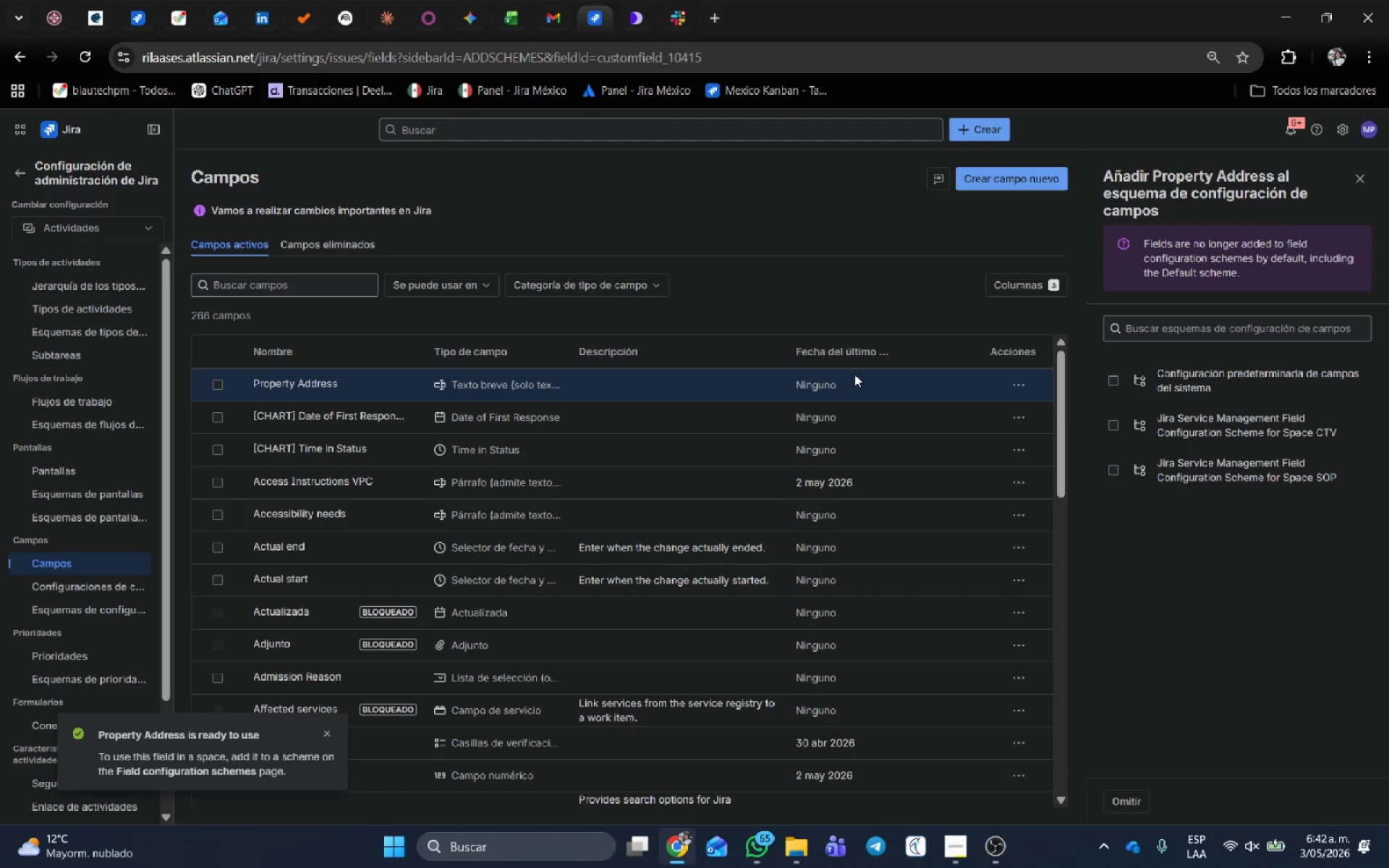 
wait(8.91)
 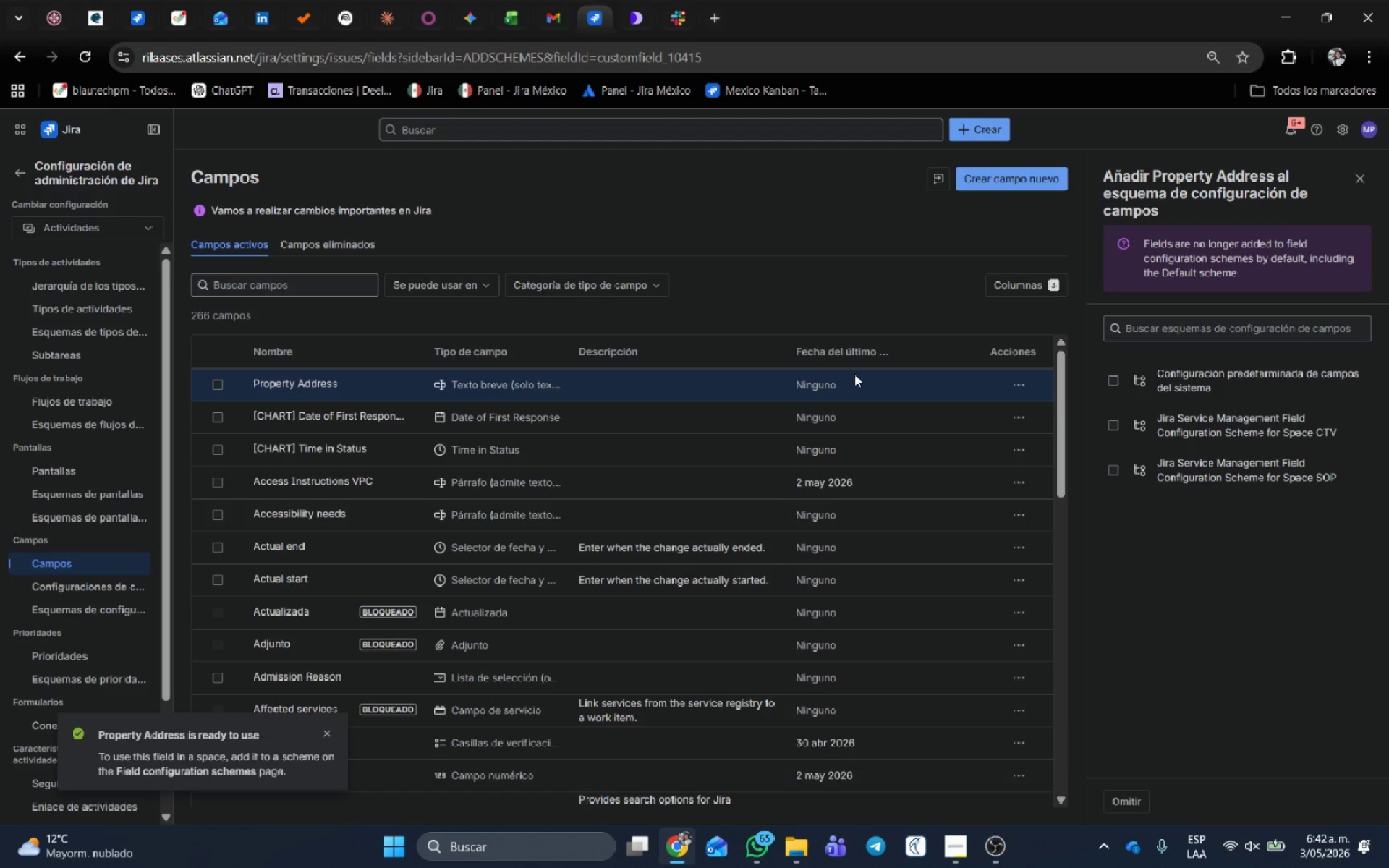 
left_click([1024, 376])
 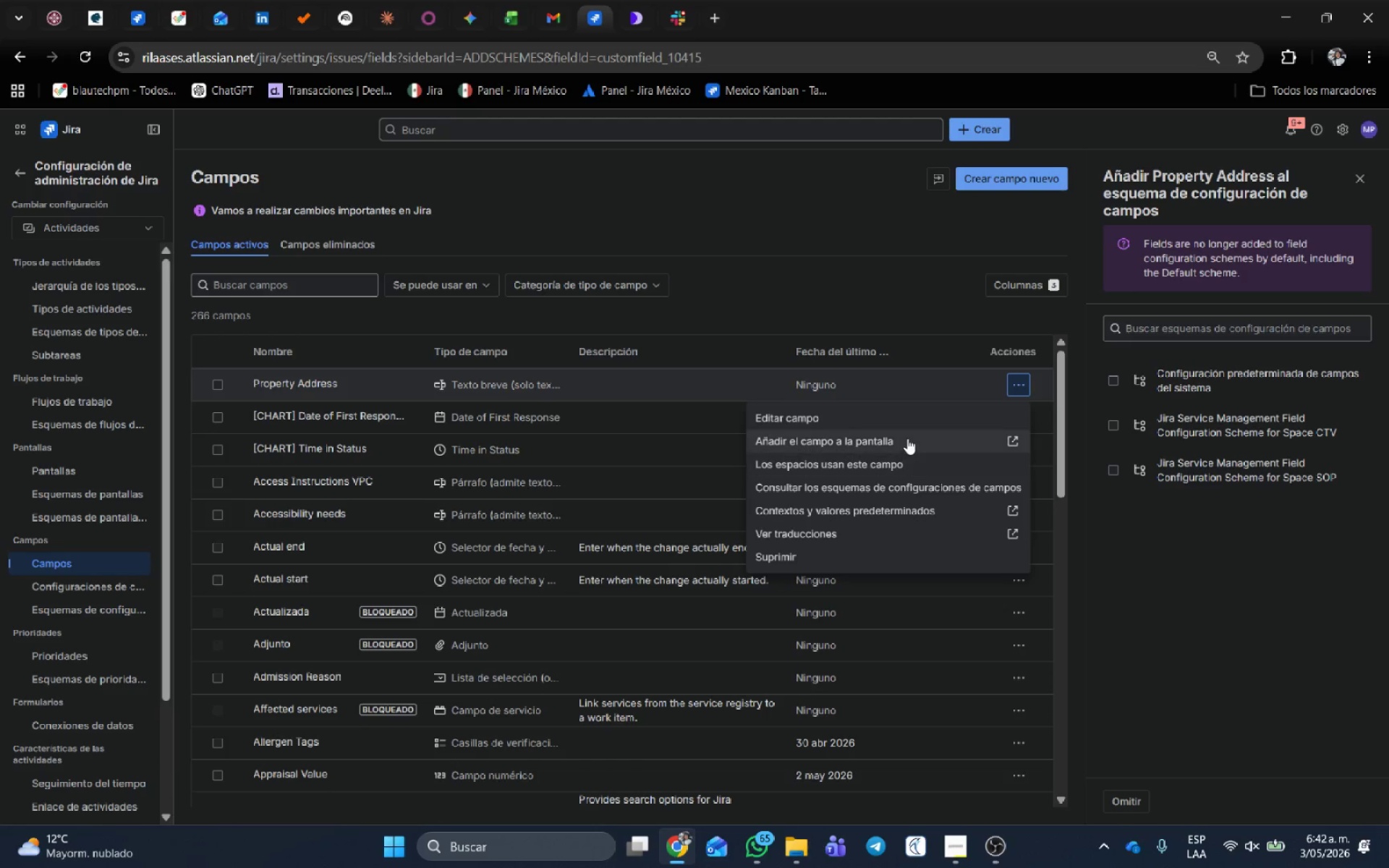 
left_click([907, 438])
 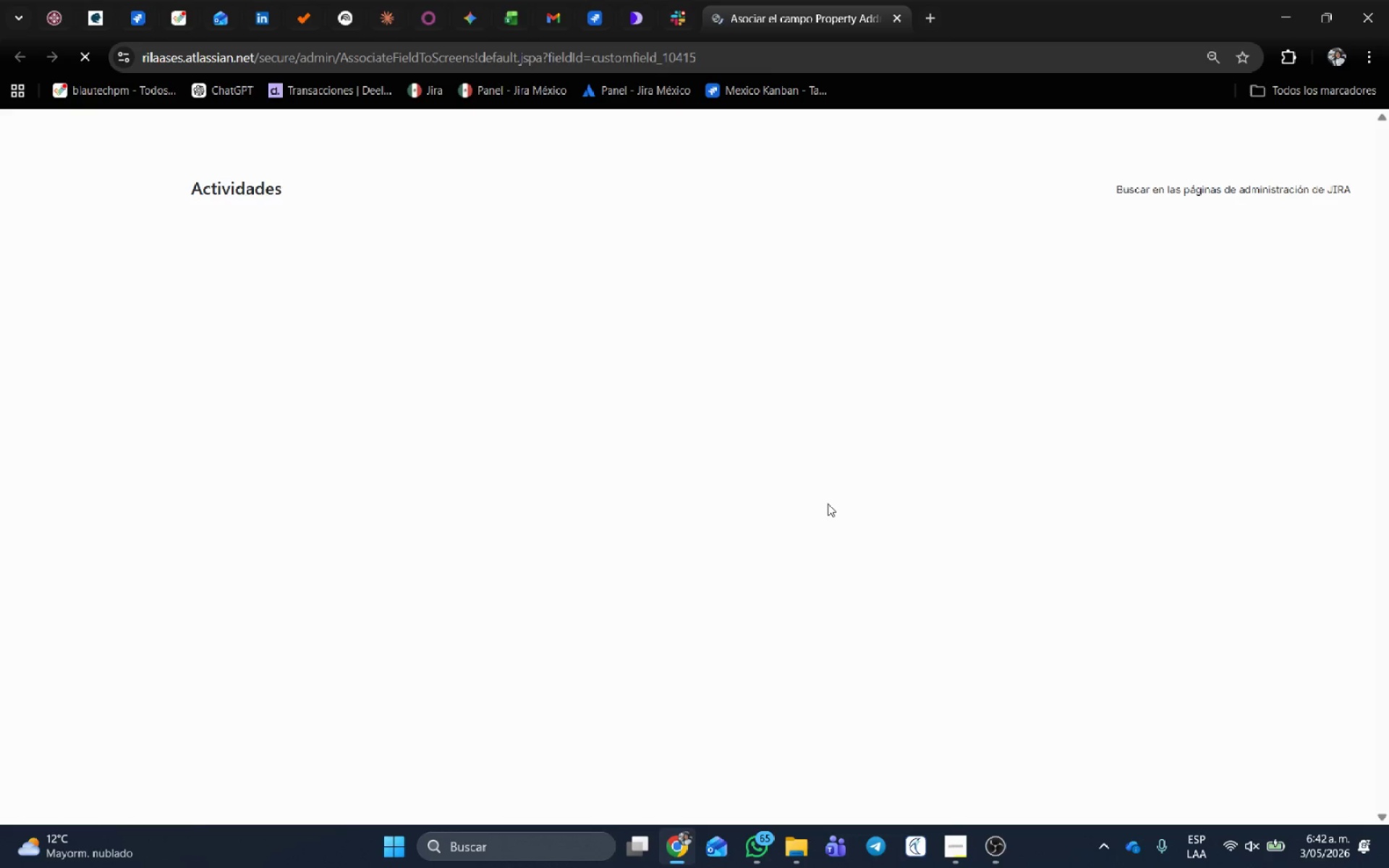 
scroll: coordinate [794, 521], scroll_direction: down, amount: 19.0
 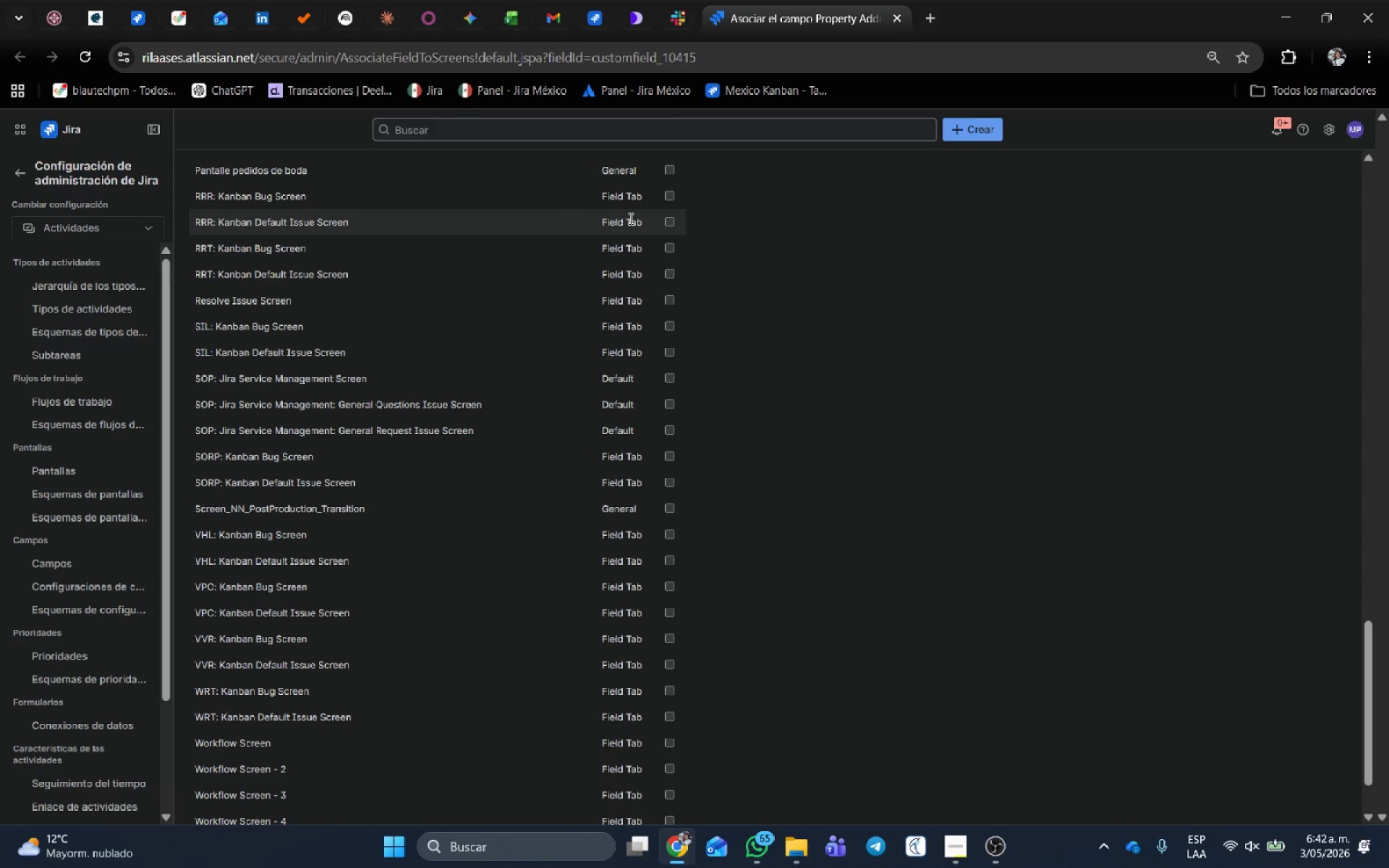 
left_click([670, 224])
 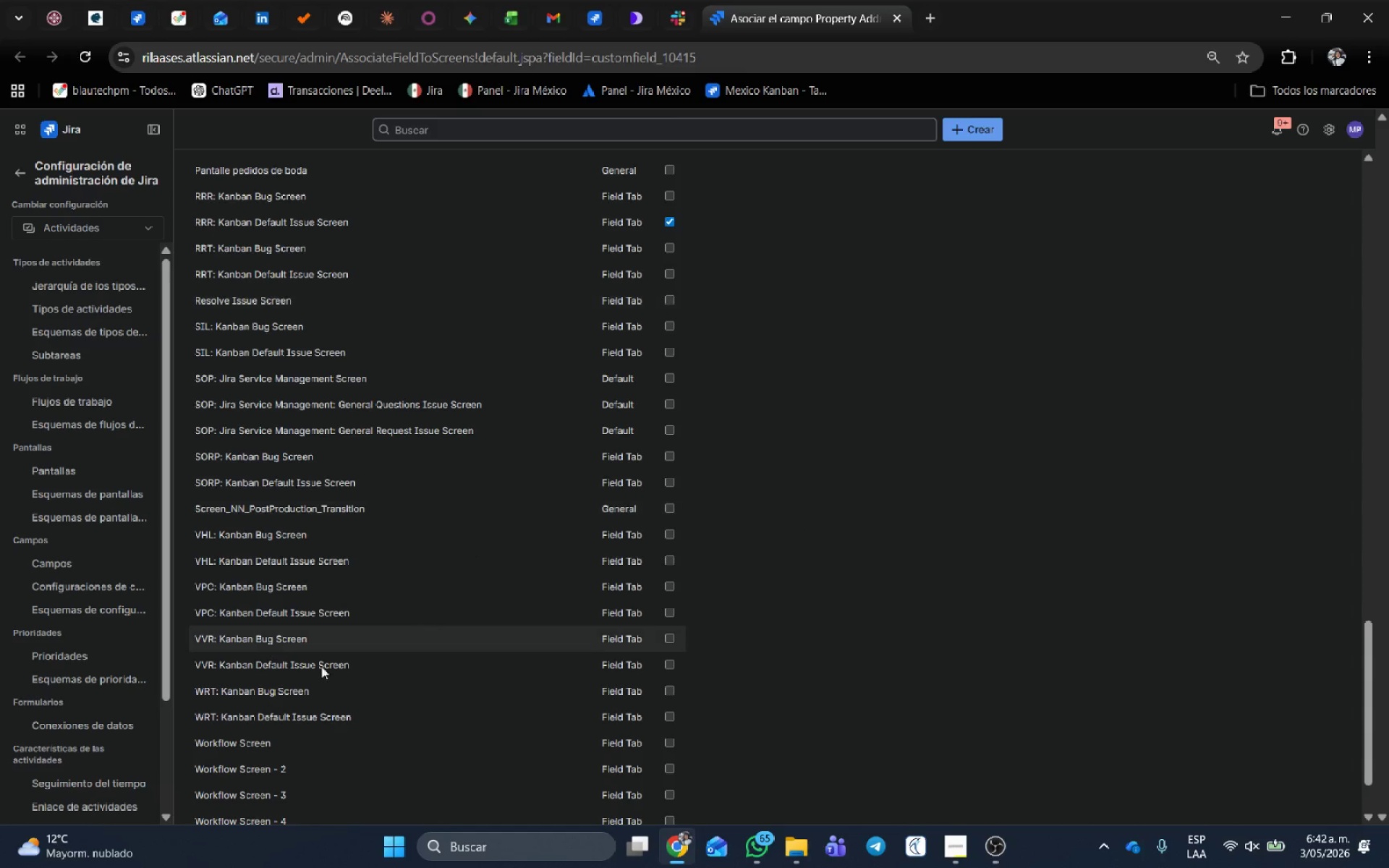 
left_click([234, 797])
 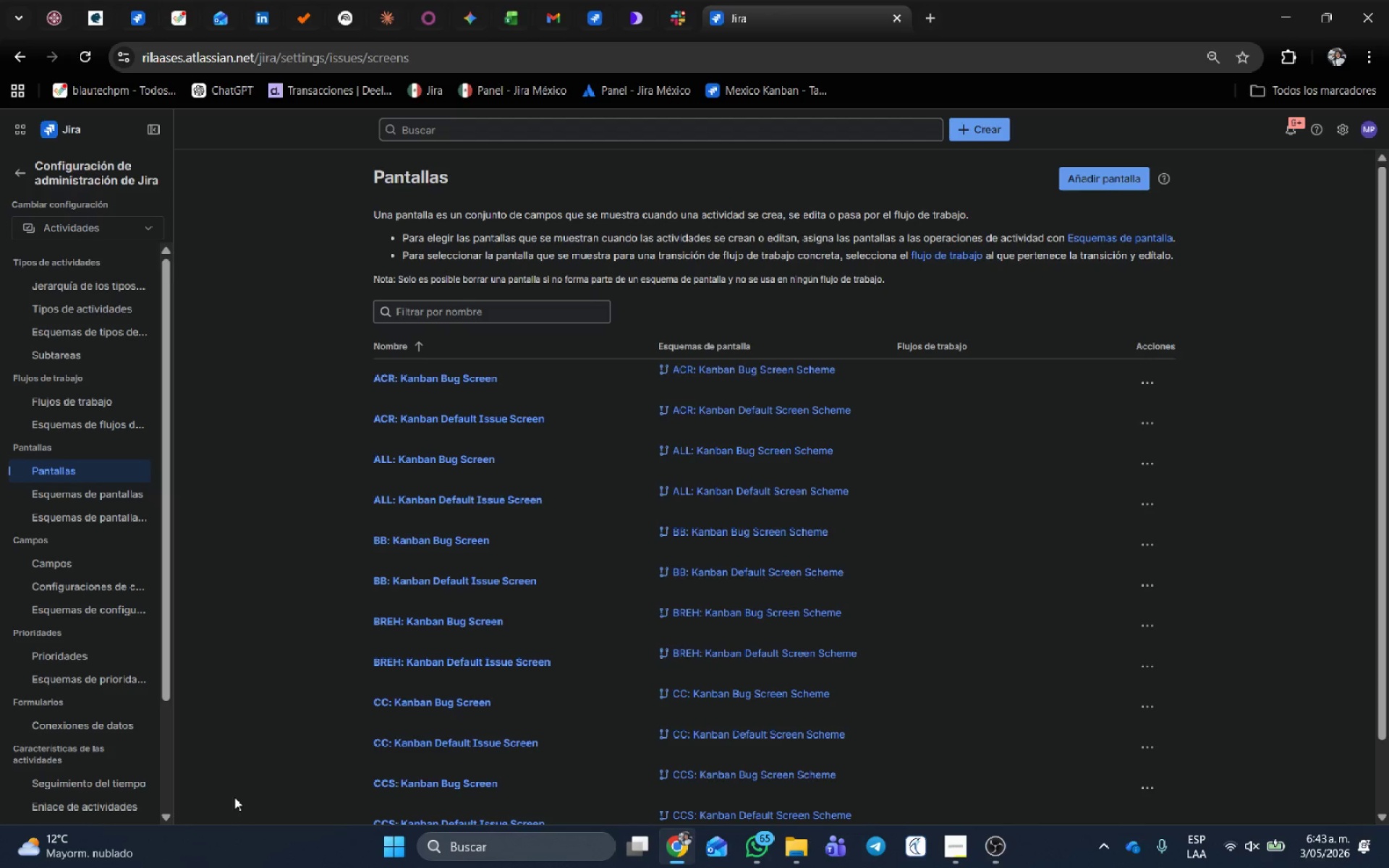 
scroll: coordinate [270, 688], scroll_direction: down, amount: 9.0
 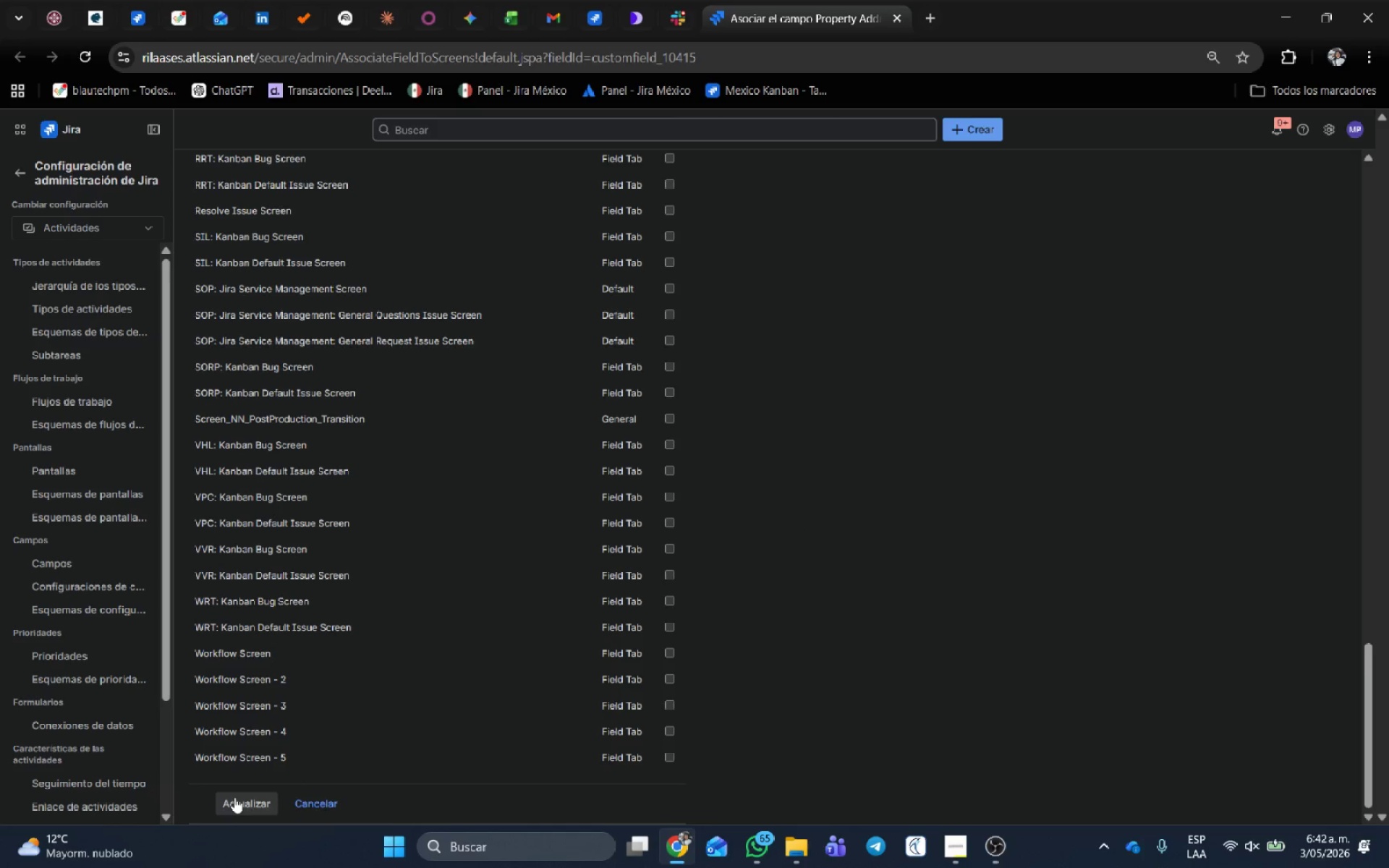 
wait(7.97)
 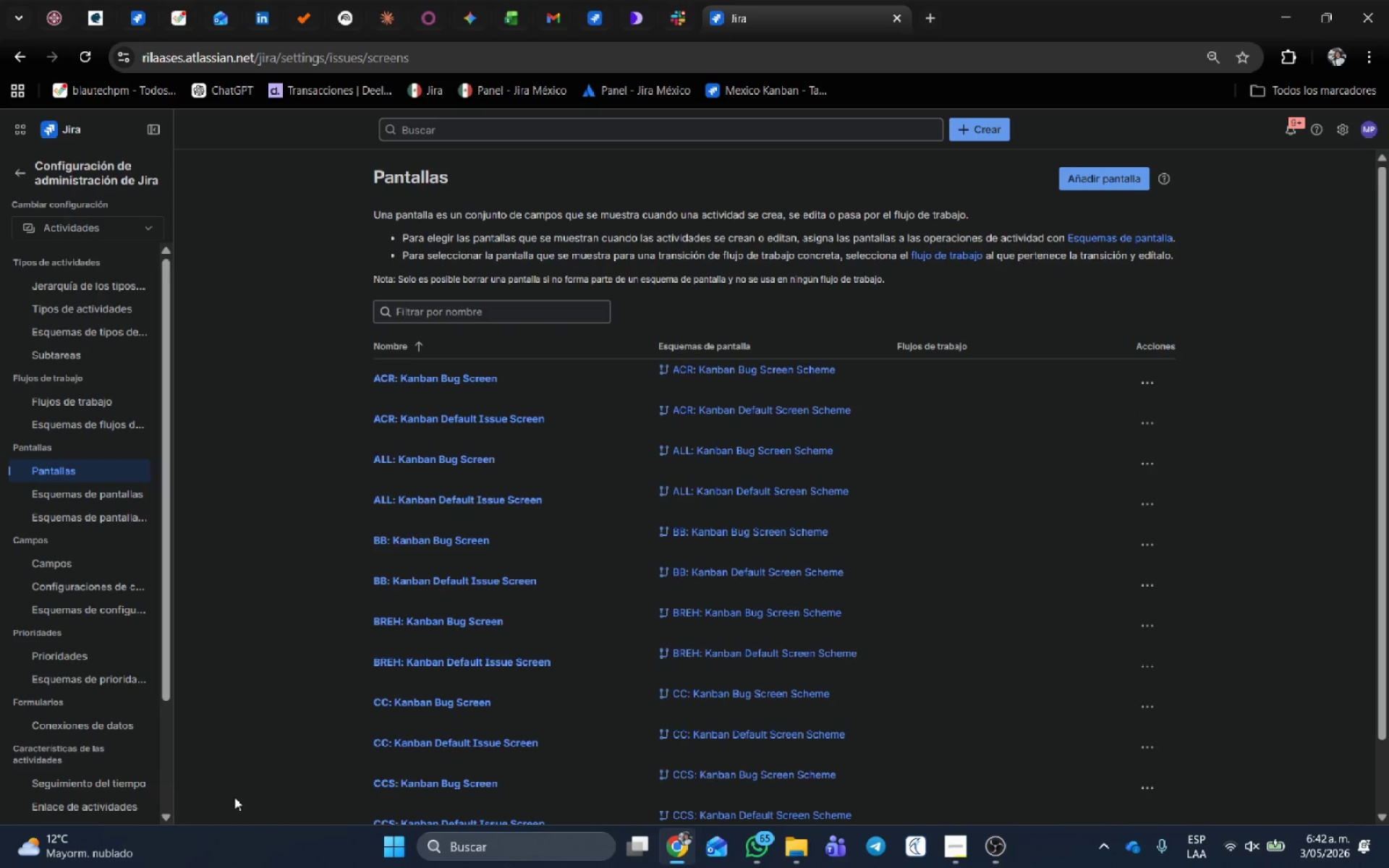 
middle_click([823, 14])
 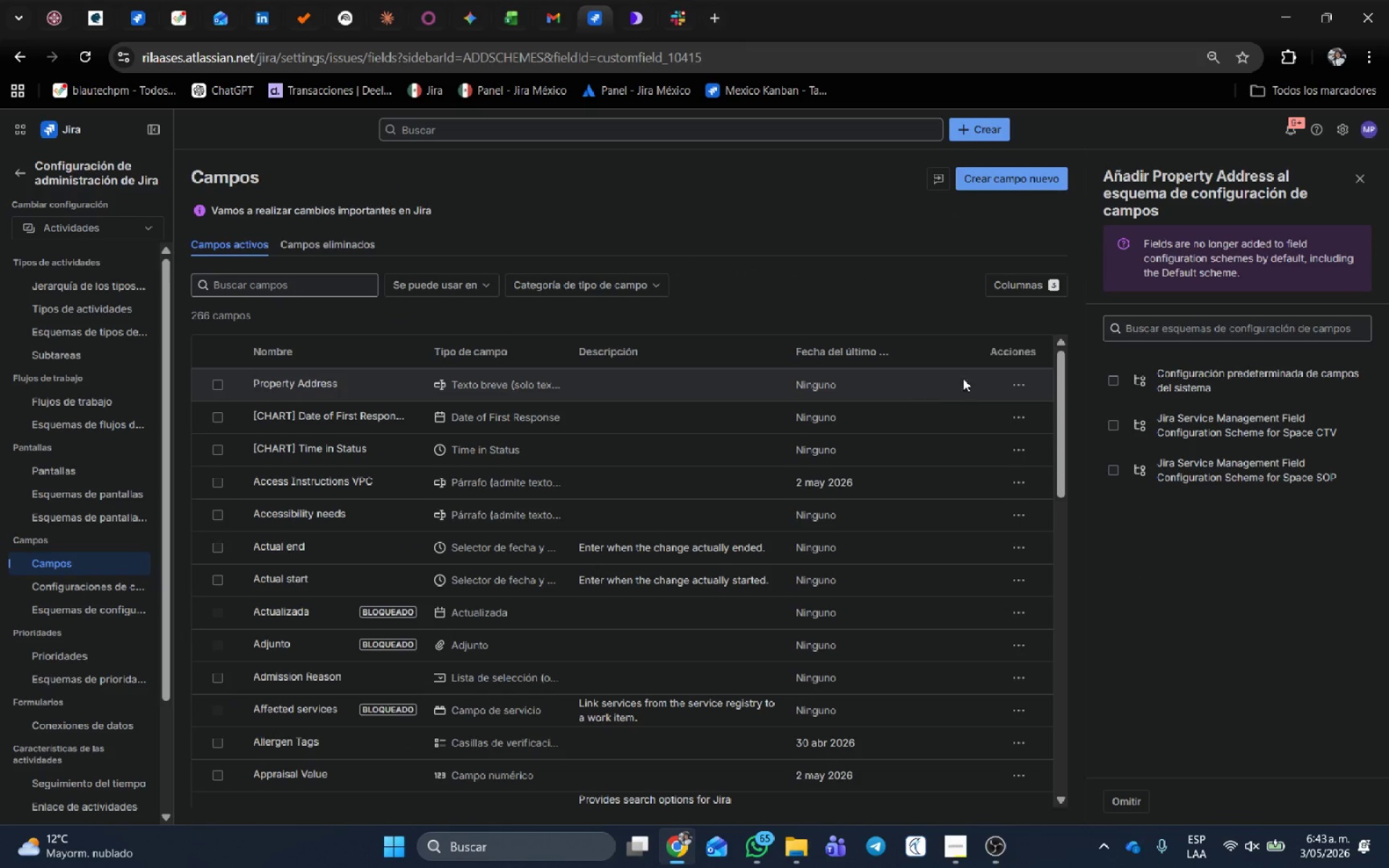 
left_click([889, 308])
 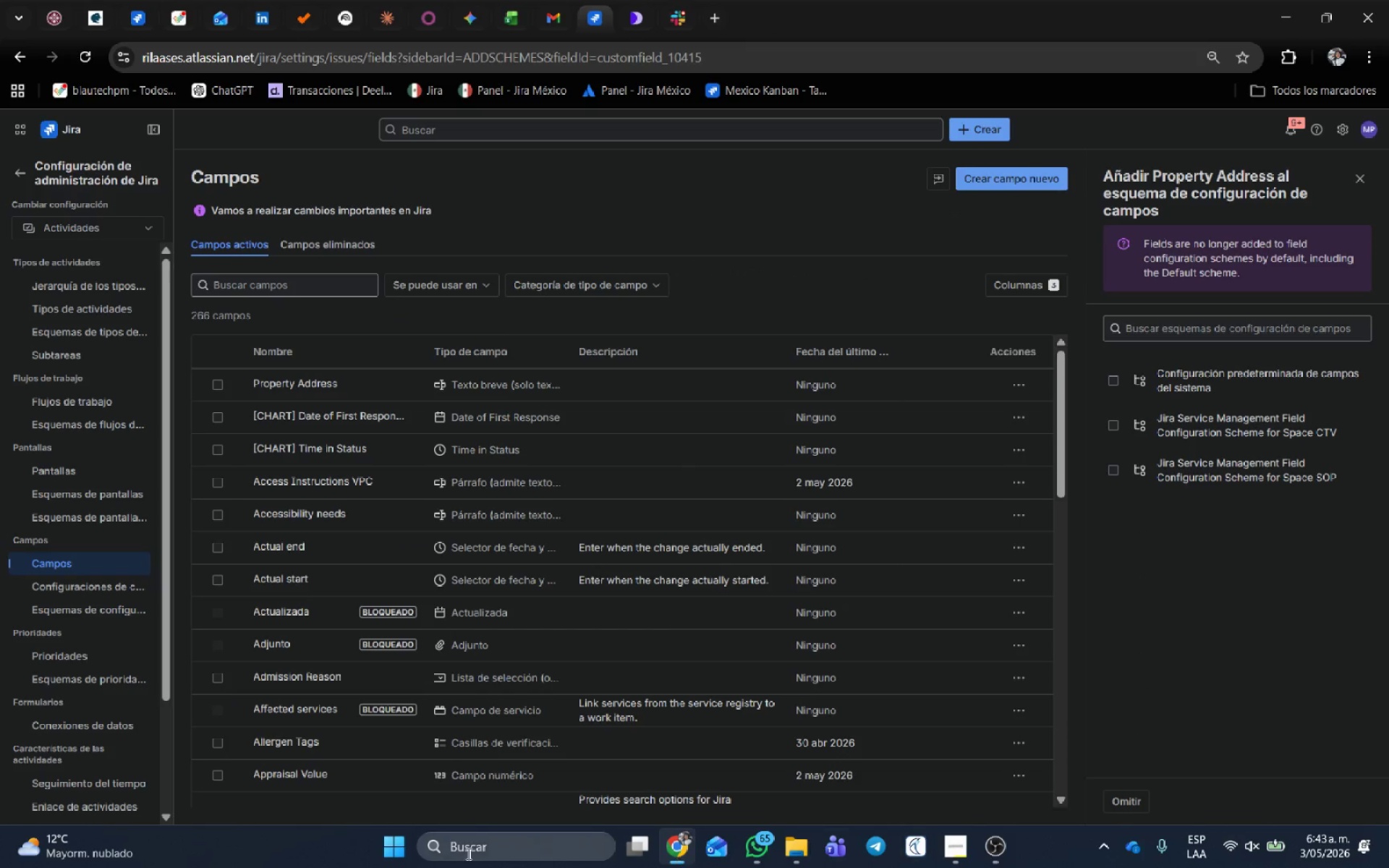 
left_click([472, 851])
 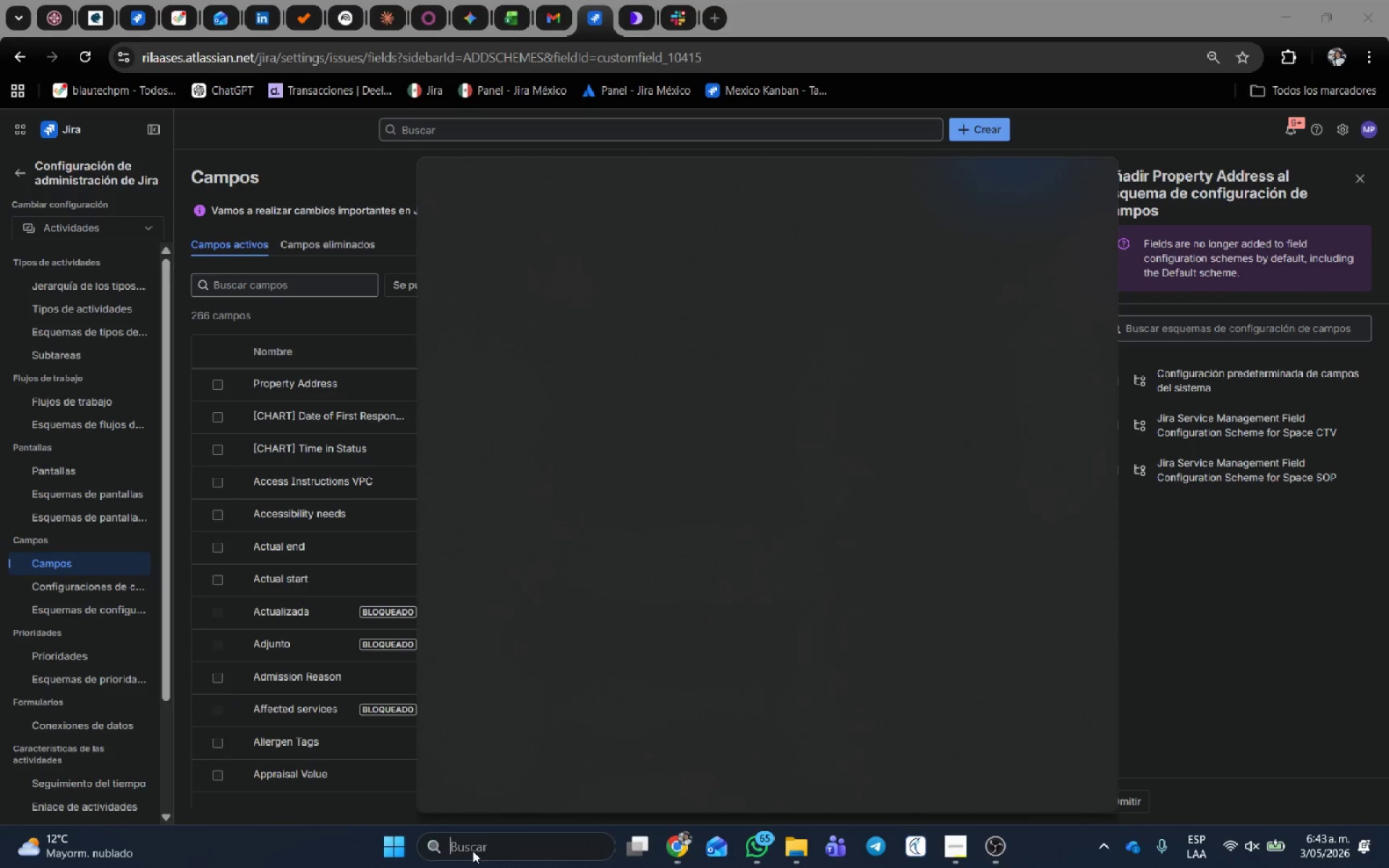 
type(excel)
 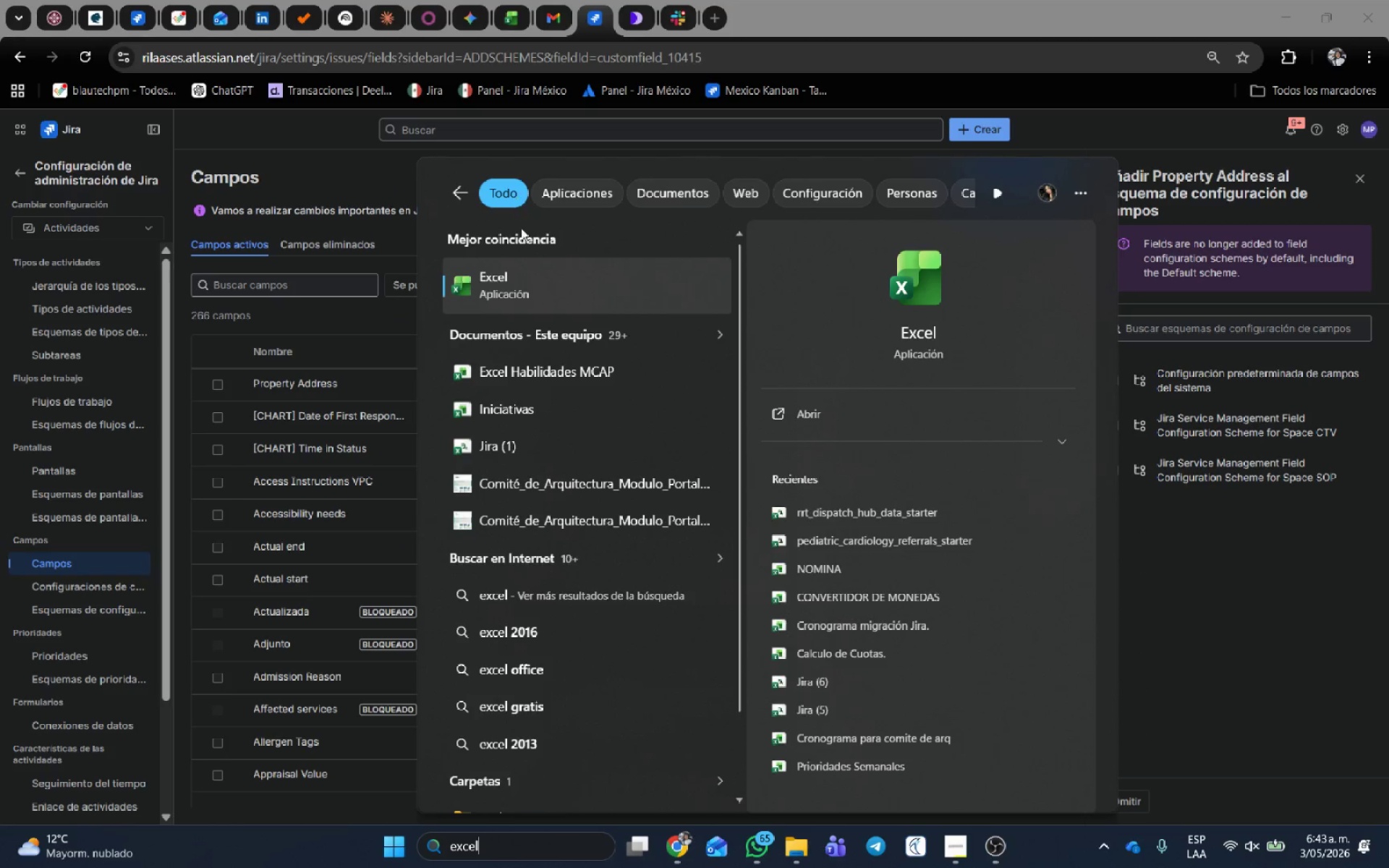 
left_click([511, 276])
 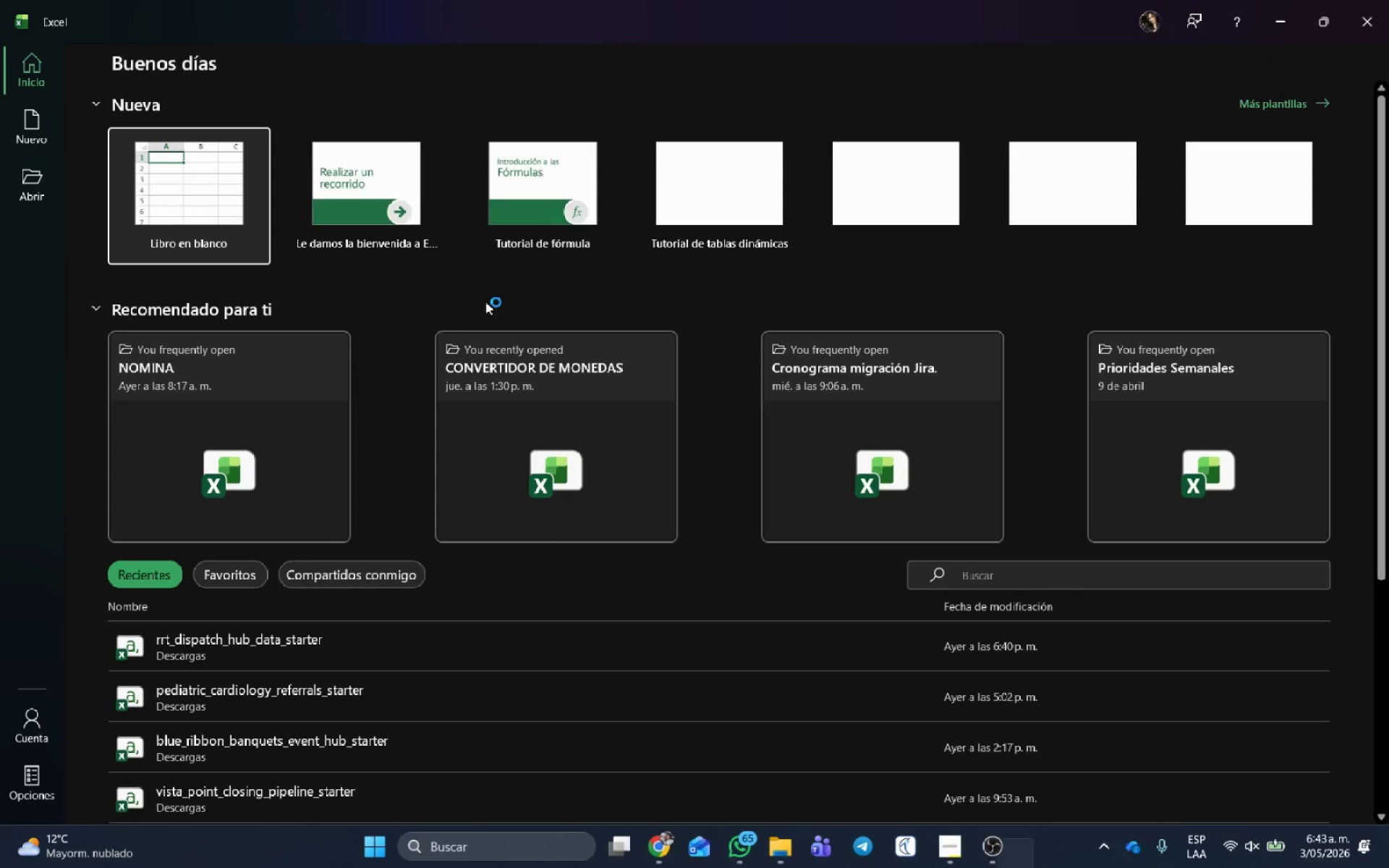 
left_click([180, 150])
 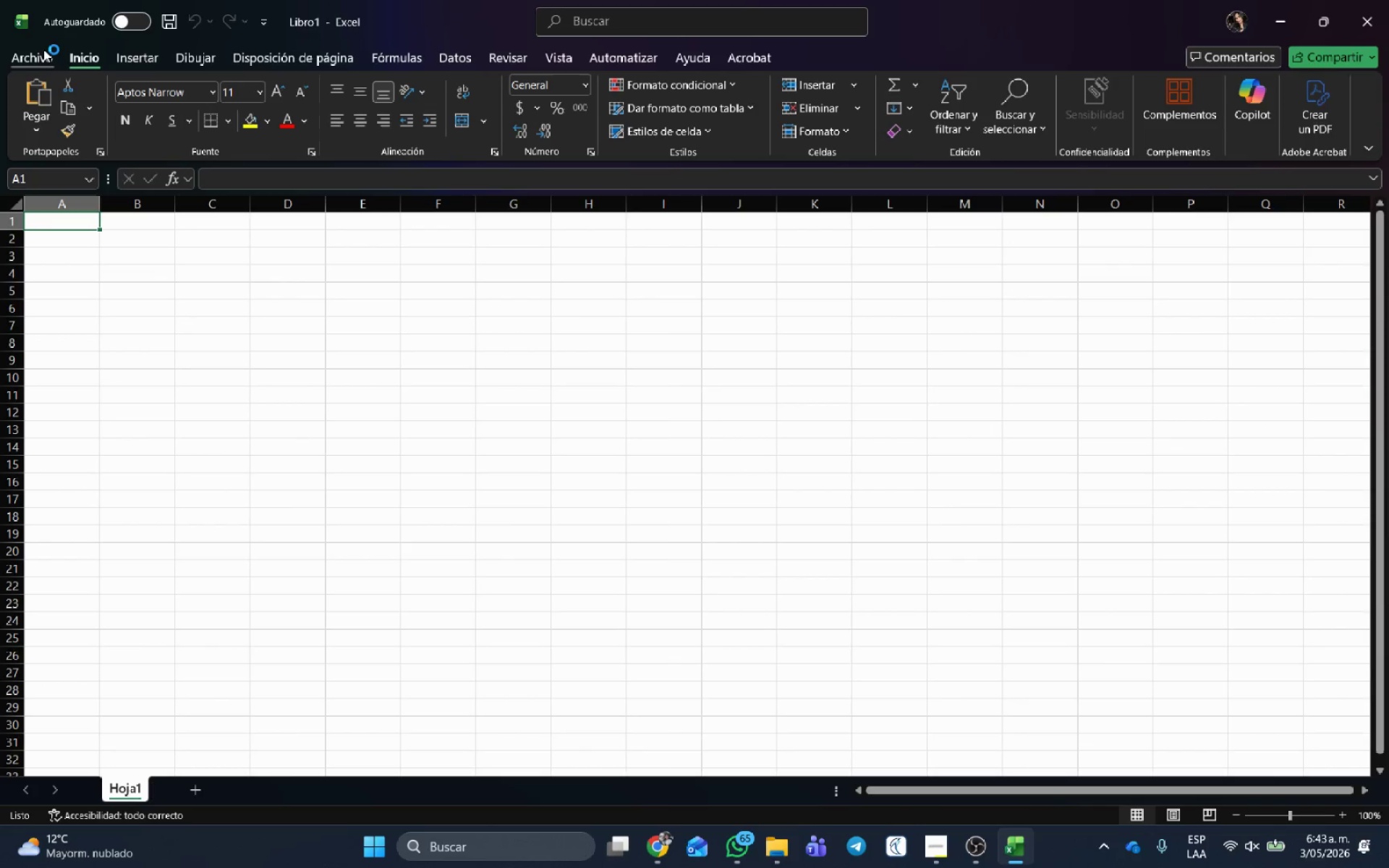 
left_click([43, 49])
 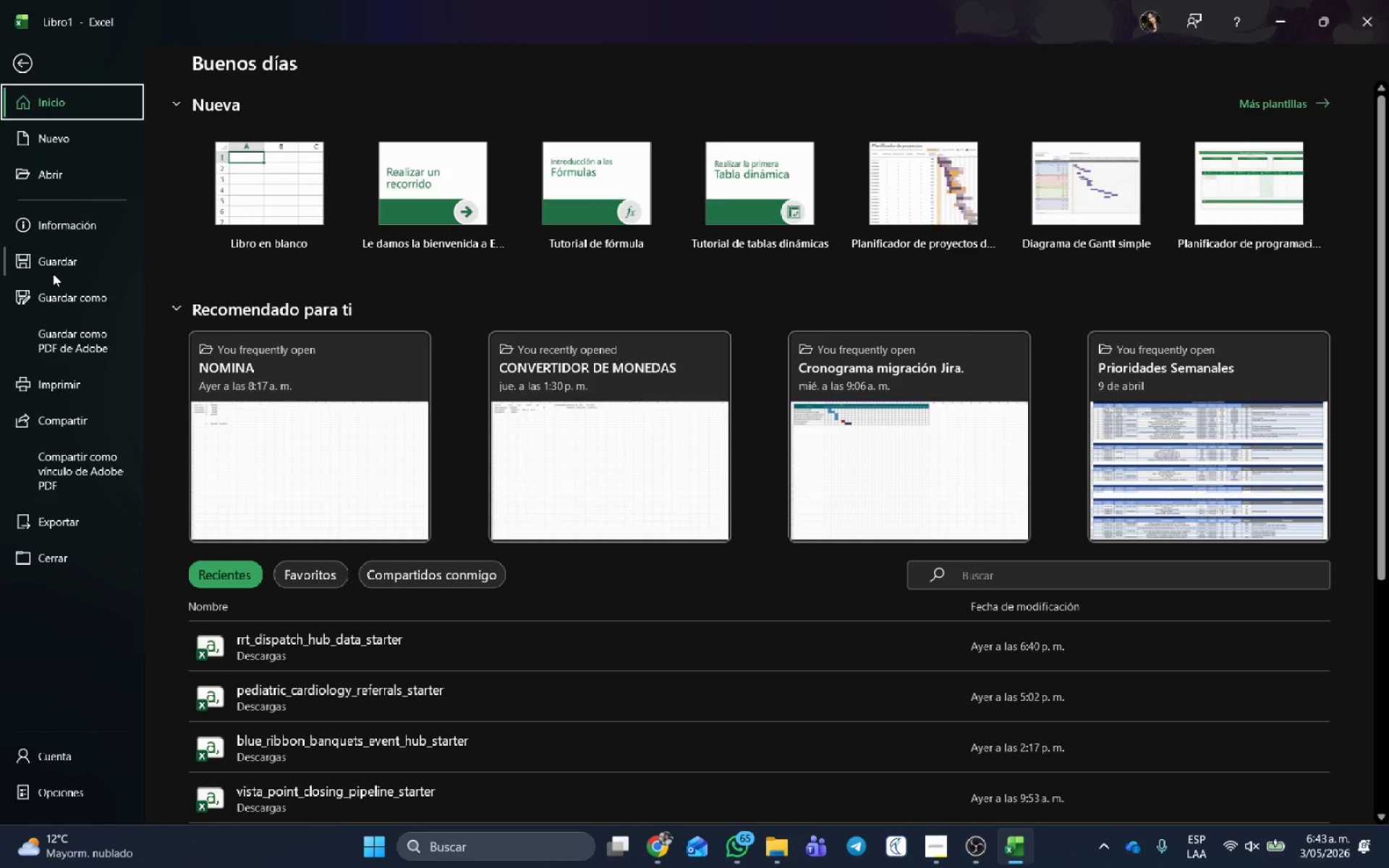 
left_click([24, 59])
 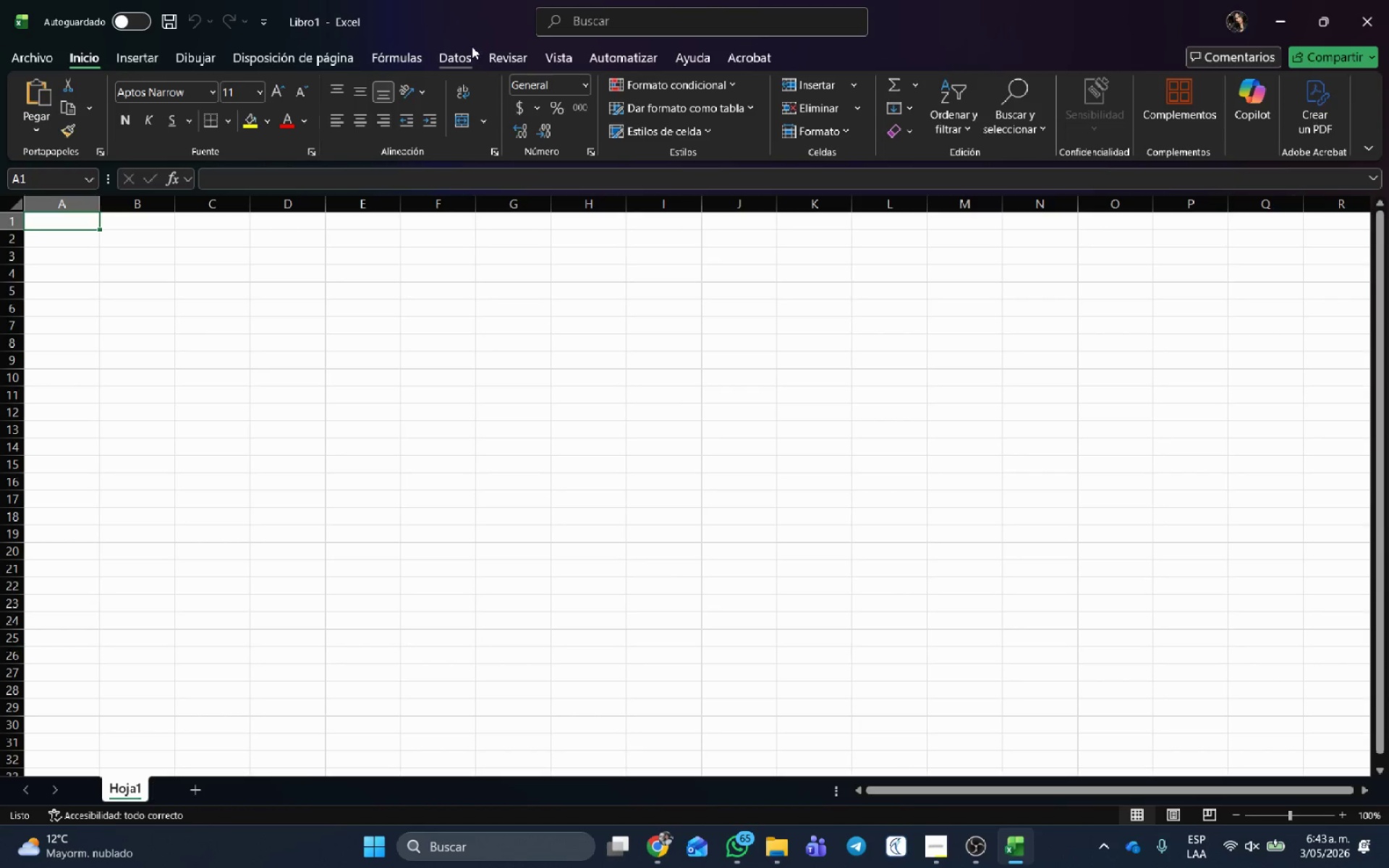 
left_click([459, 54])
 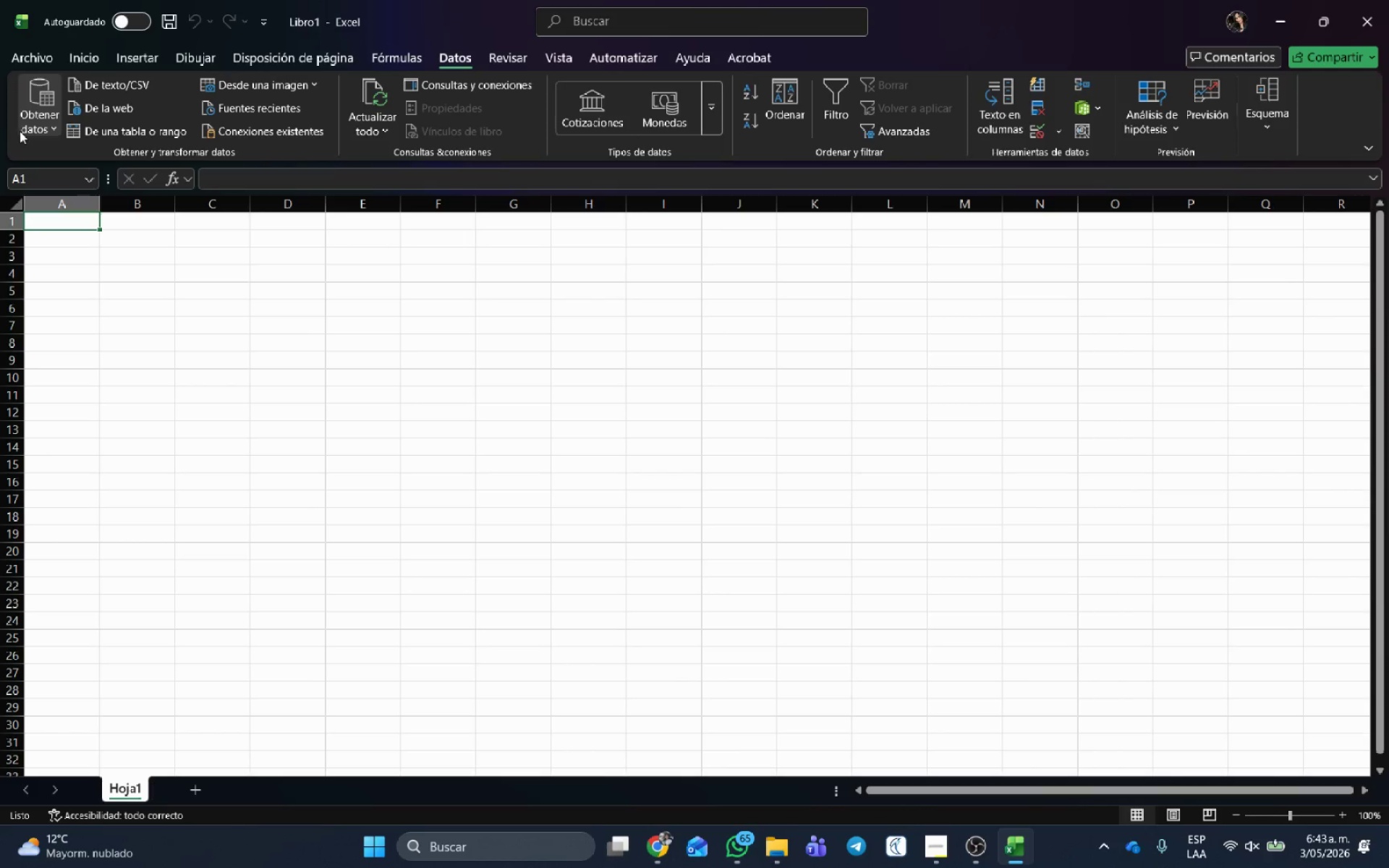 
left_click([20, 131])
 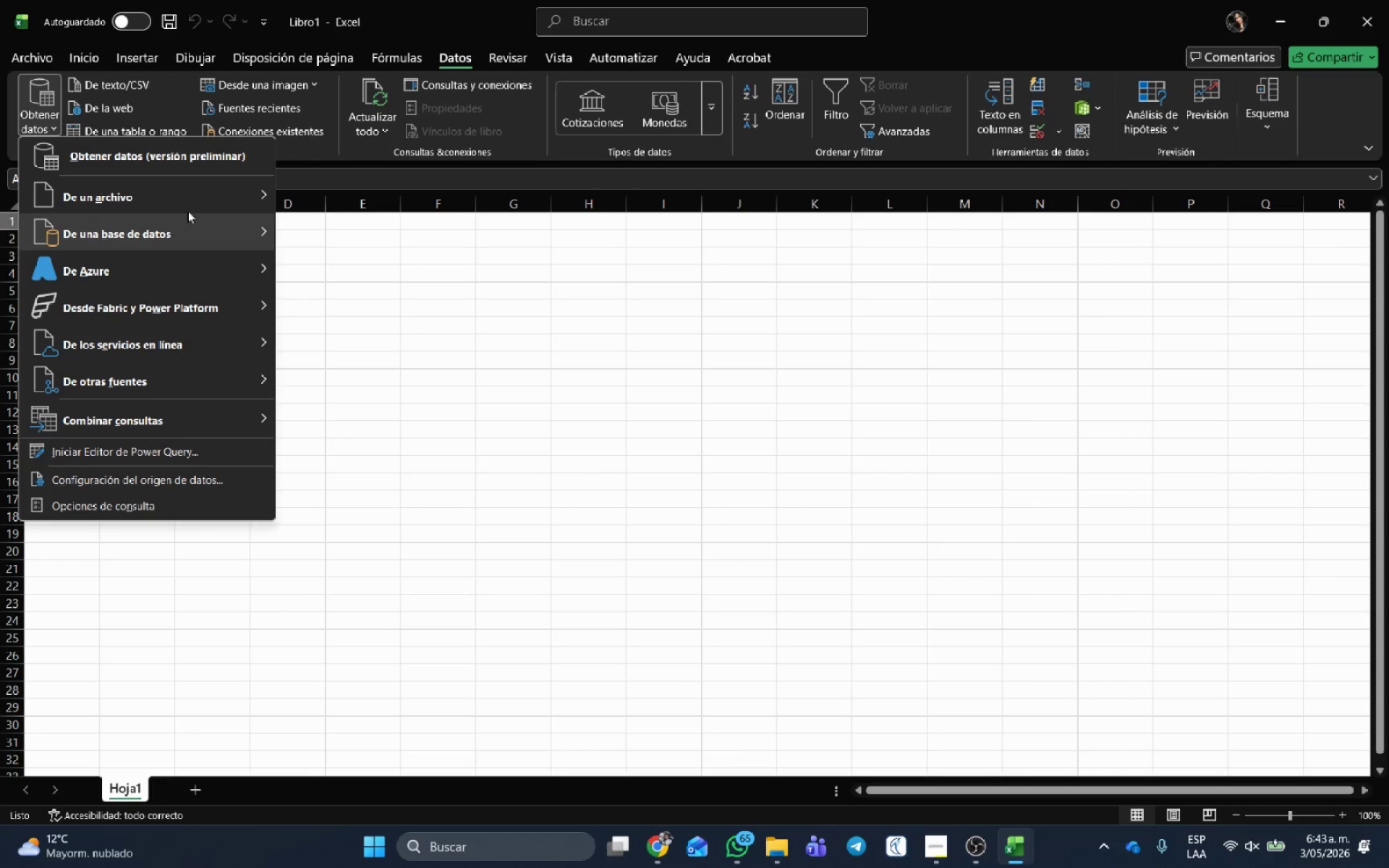 
left_click([193, 200])
 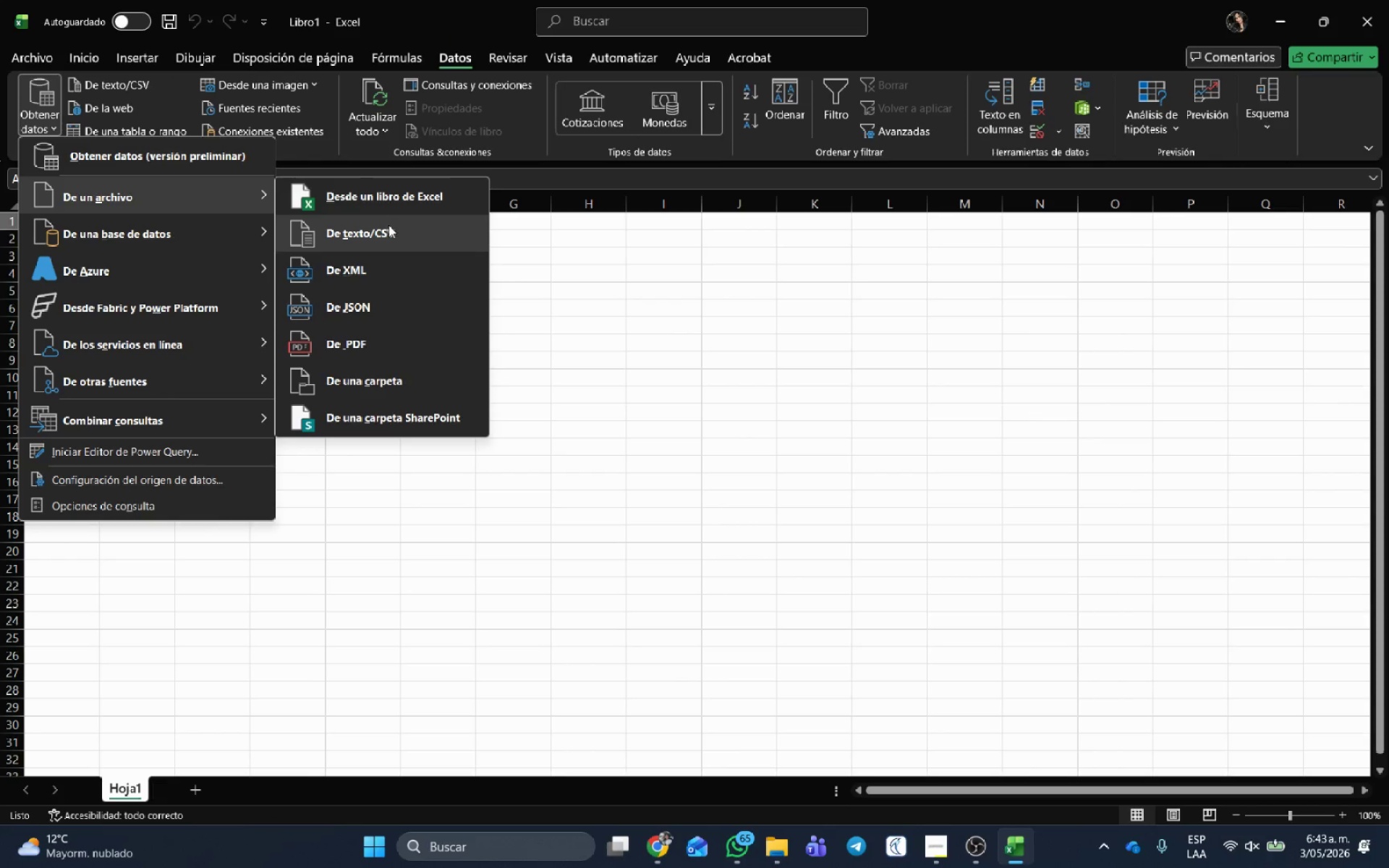 
left_click([390, 233])
 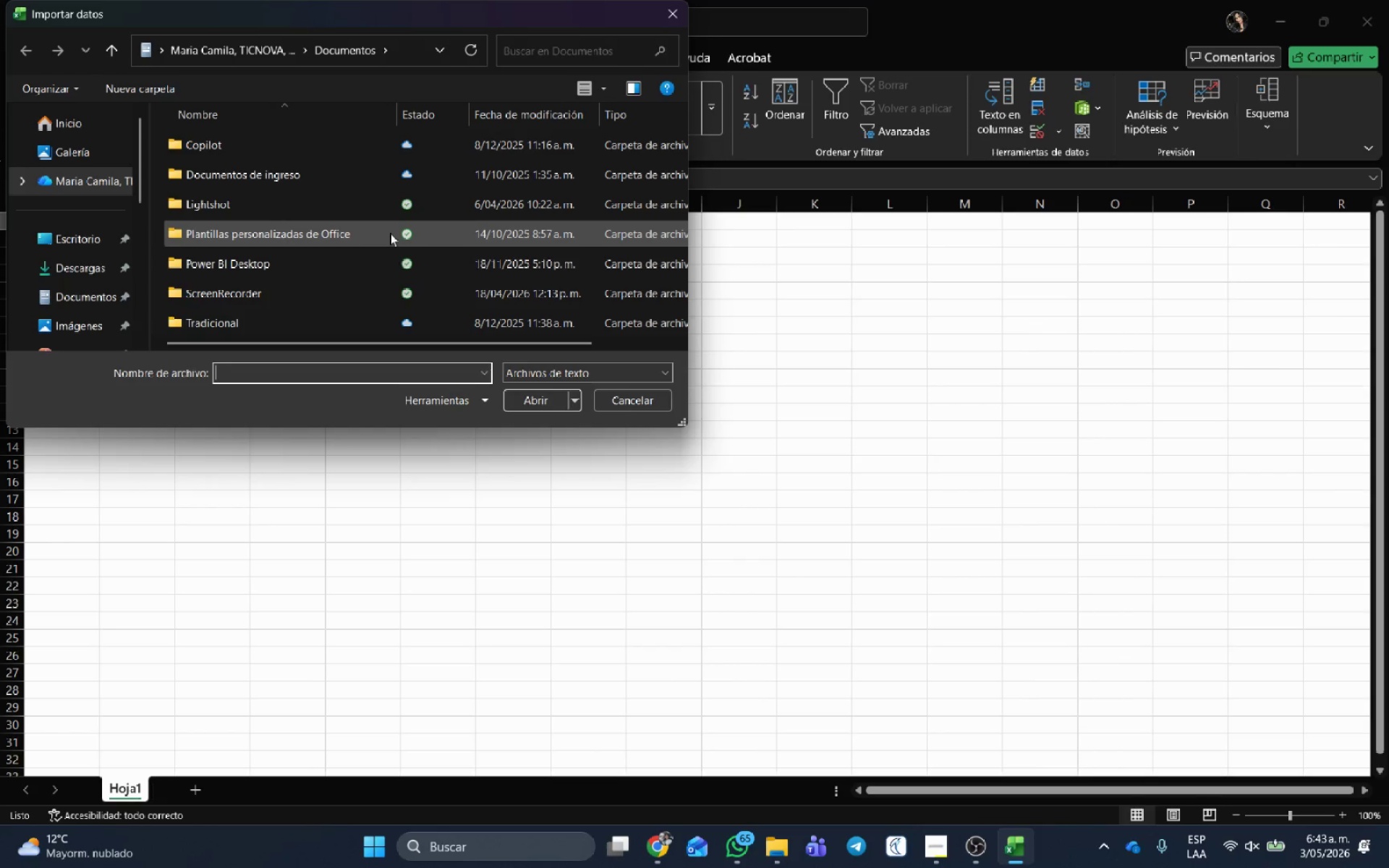 
wait(7.39)
 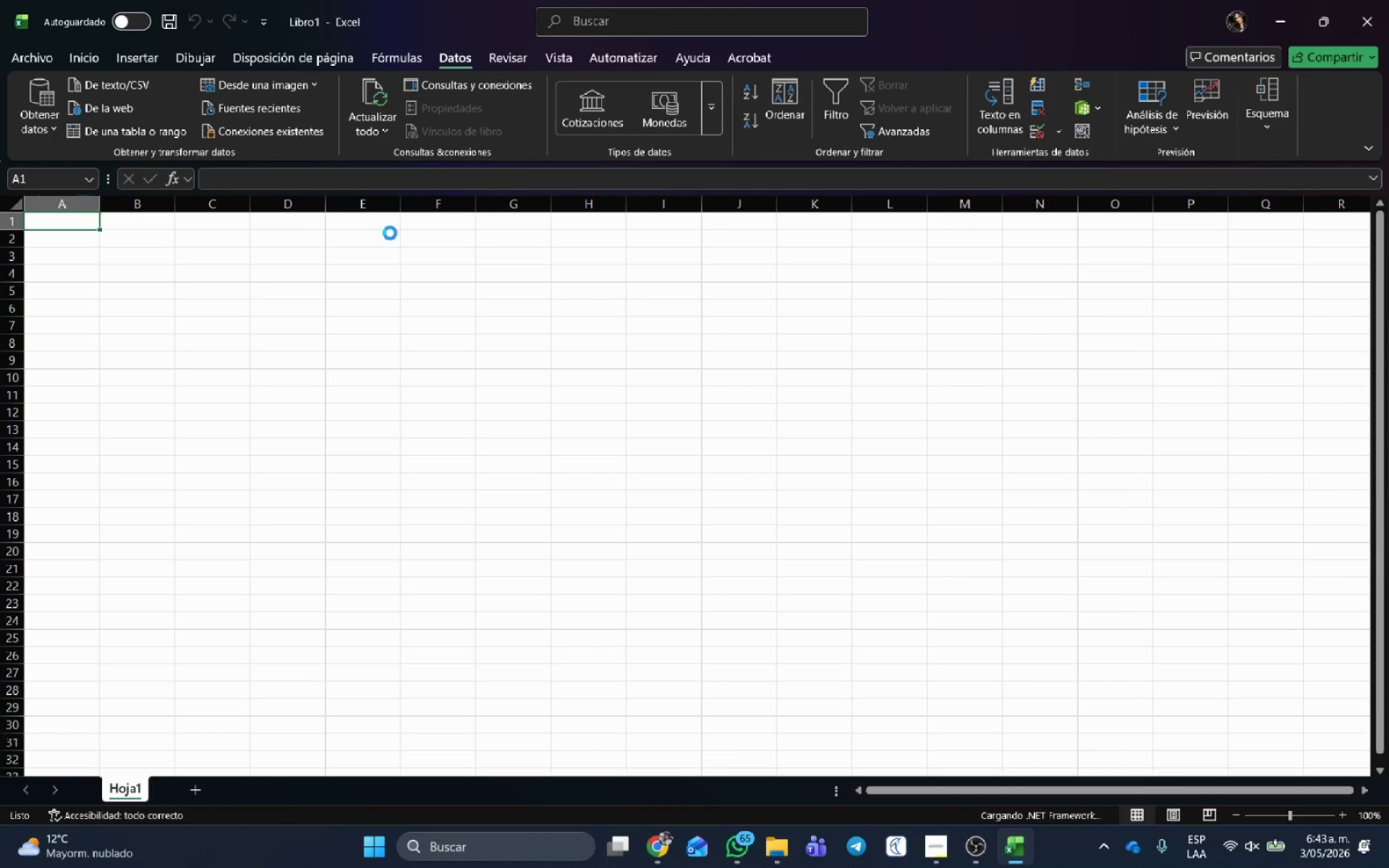 
left_click([92, 267])
 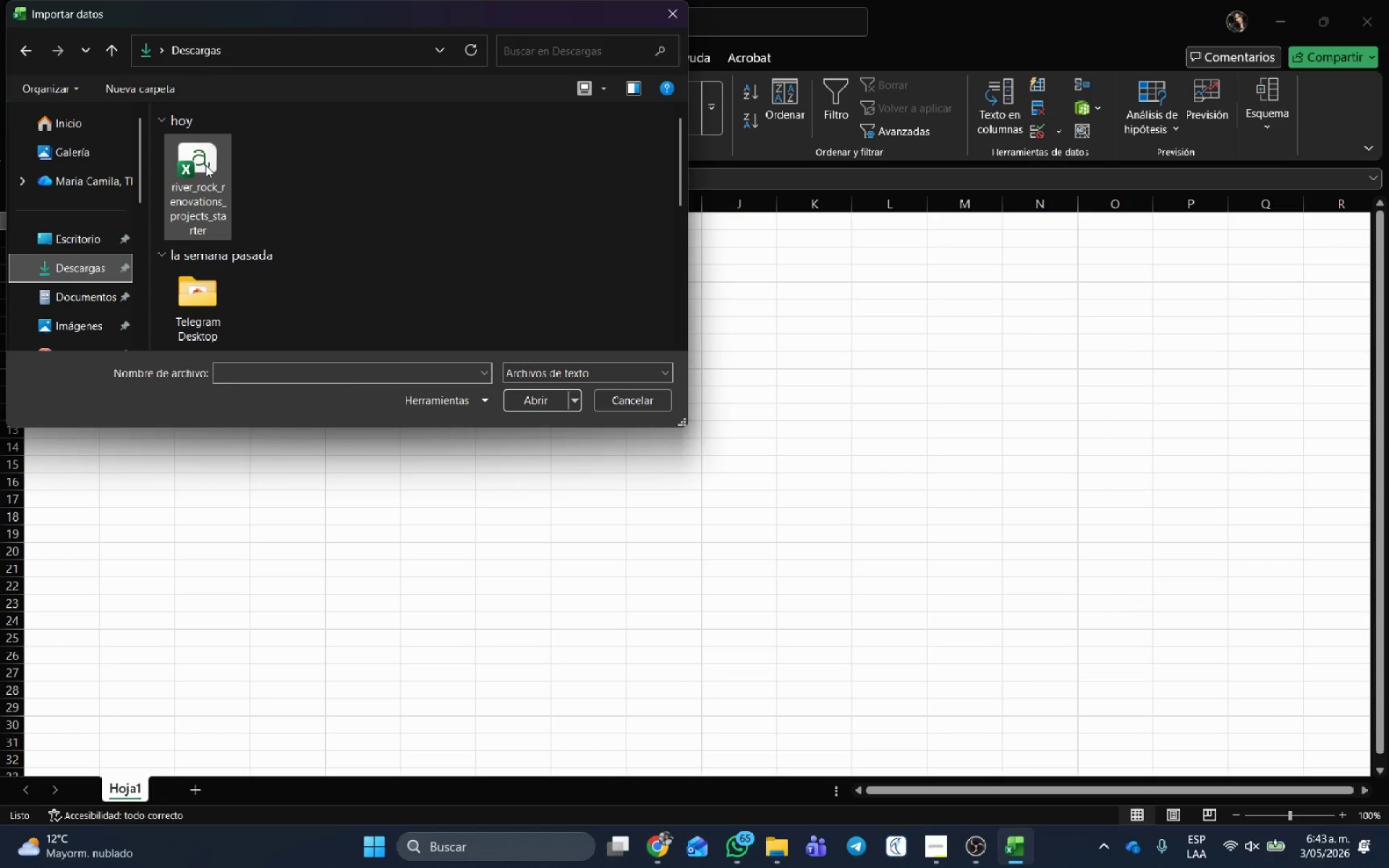 
left_click([205, 165])
 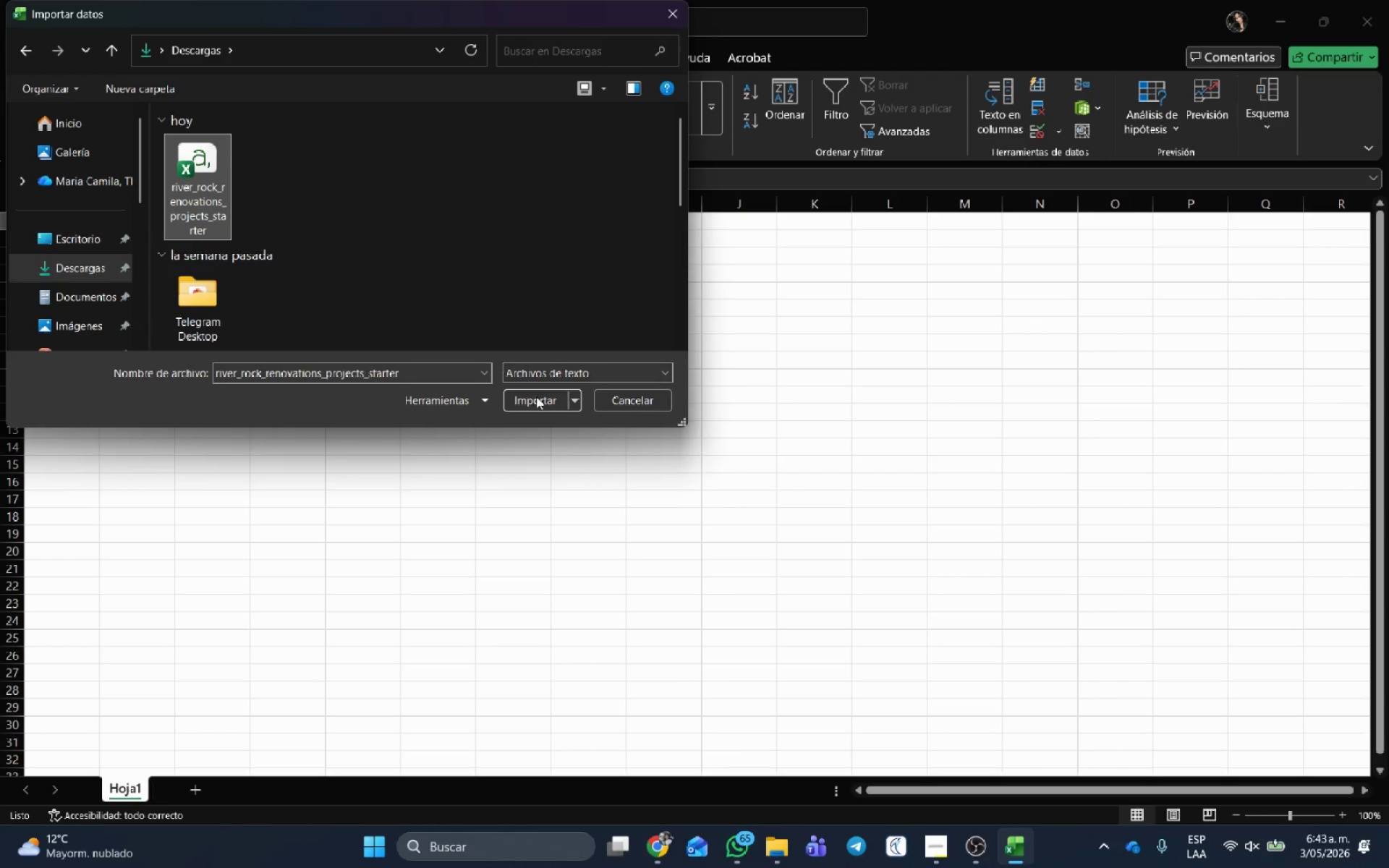 
left_click([539, 399])
 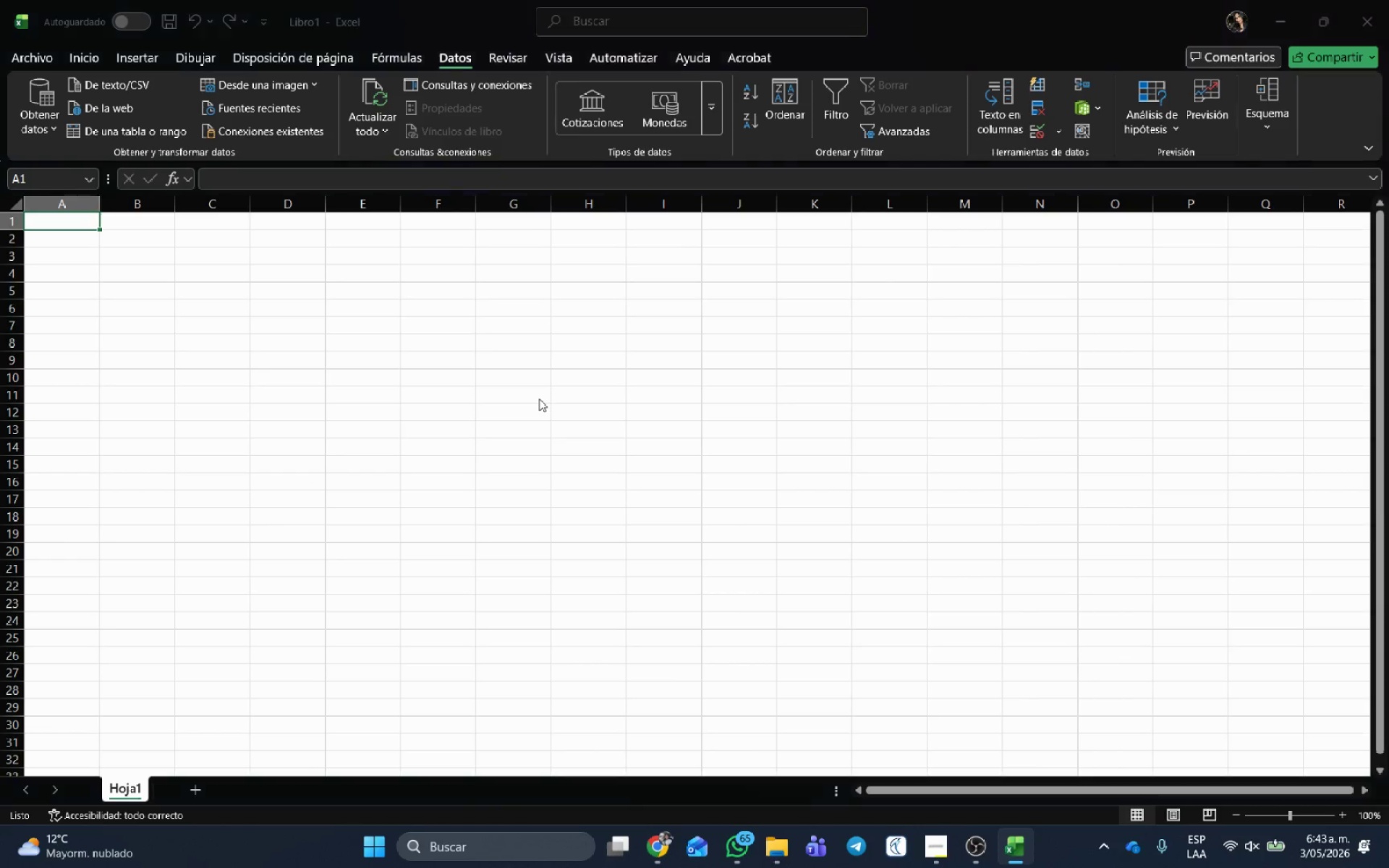 
mouse_move([520, 379])
 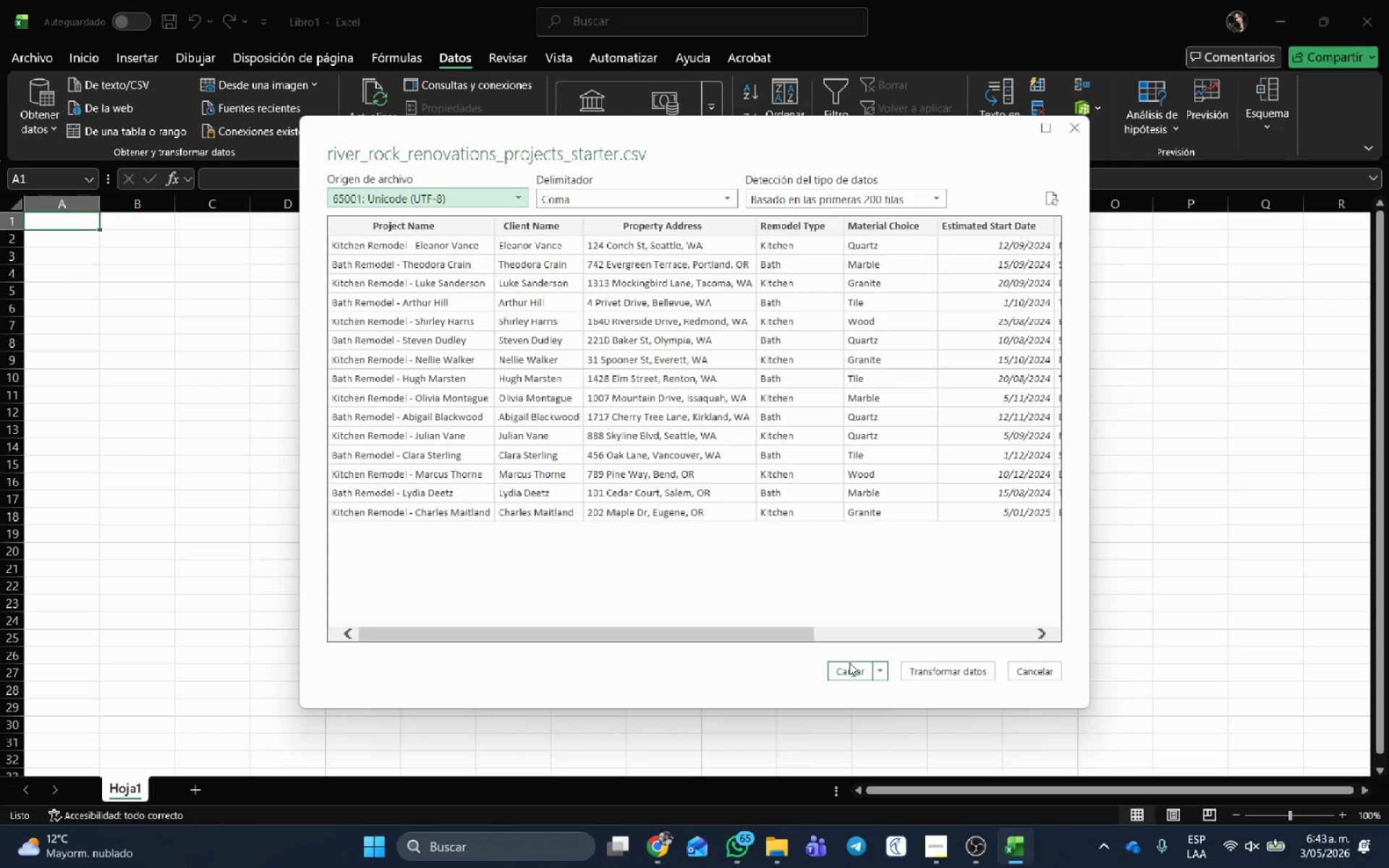 
left_click([851, 666])
 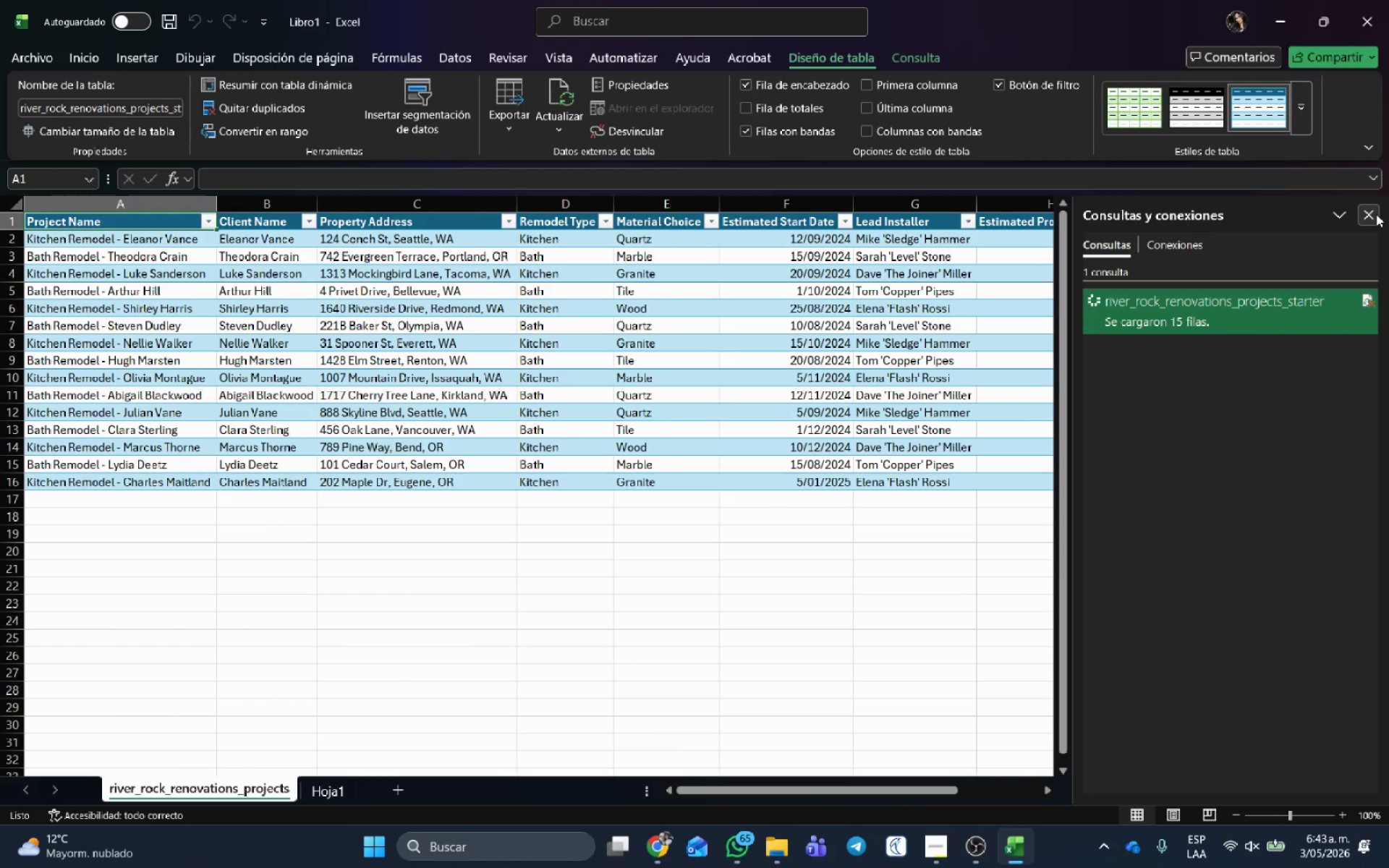 
wait(6.06)
 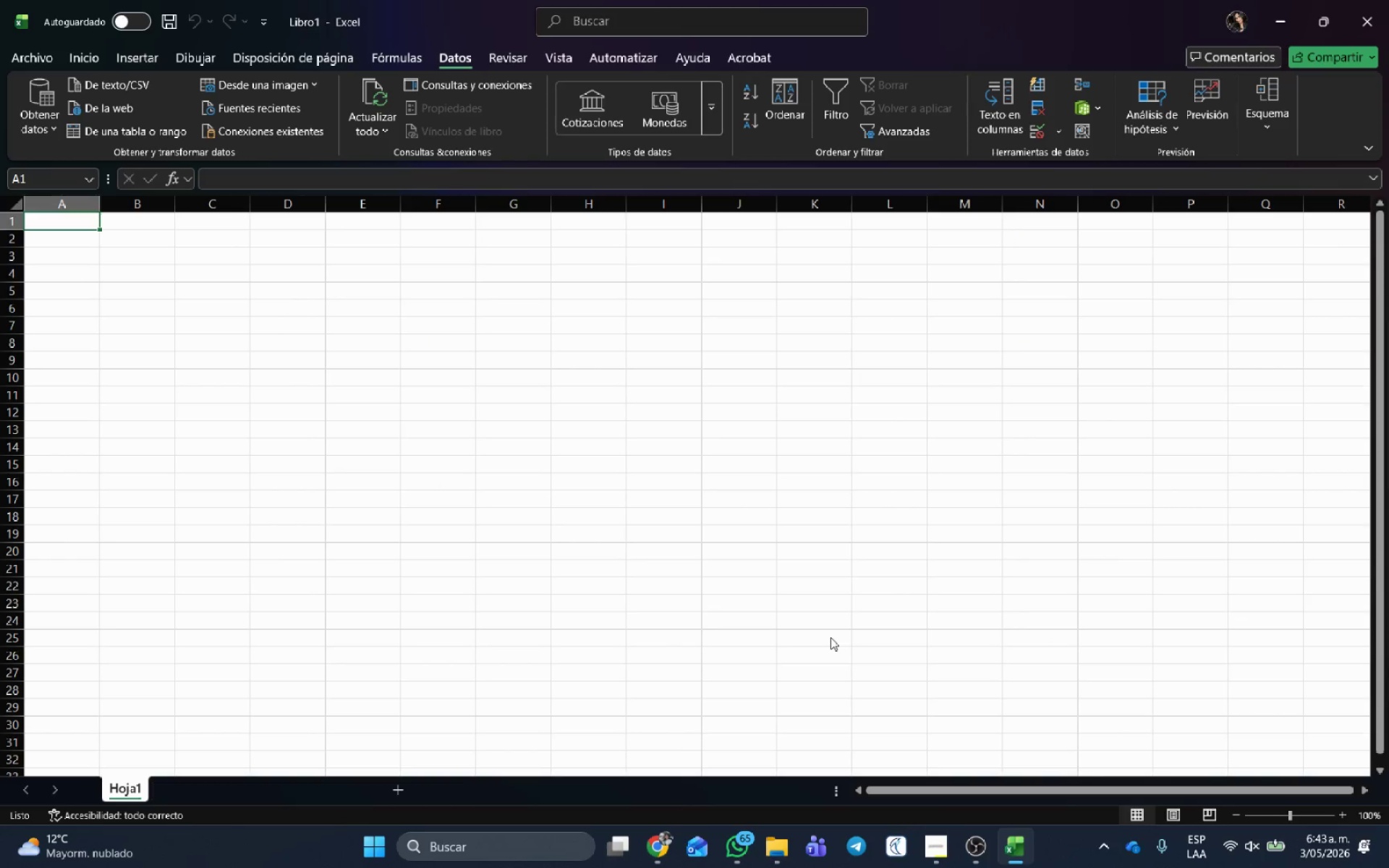 
left_click([1376, 214])
 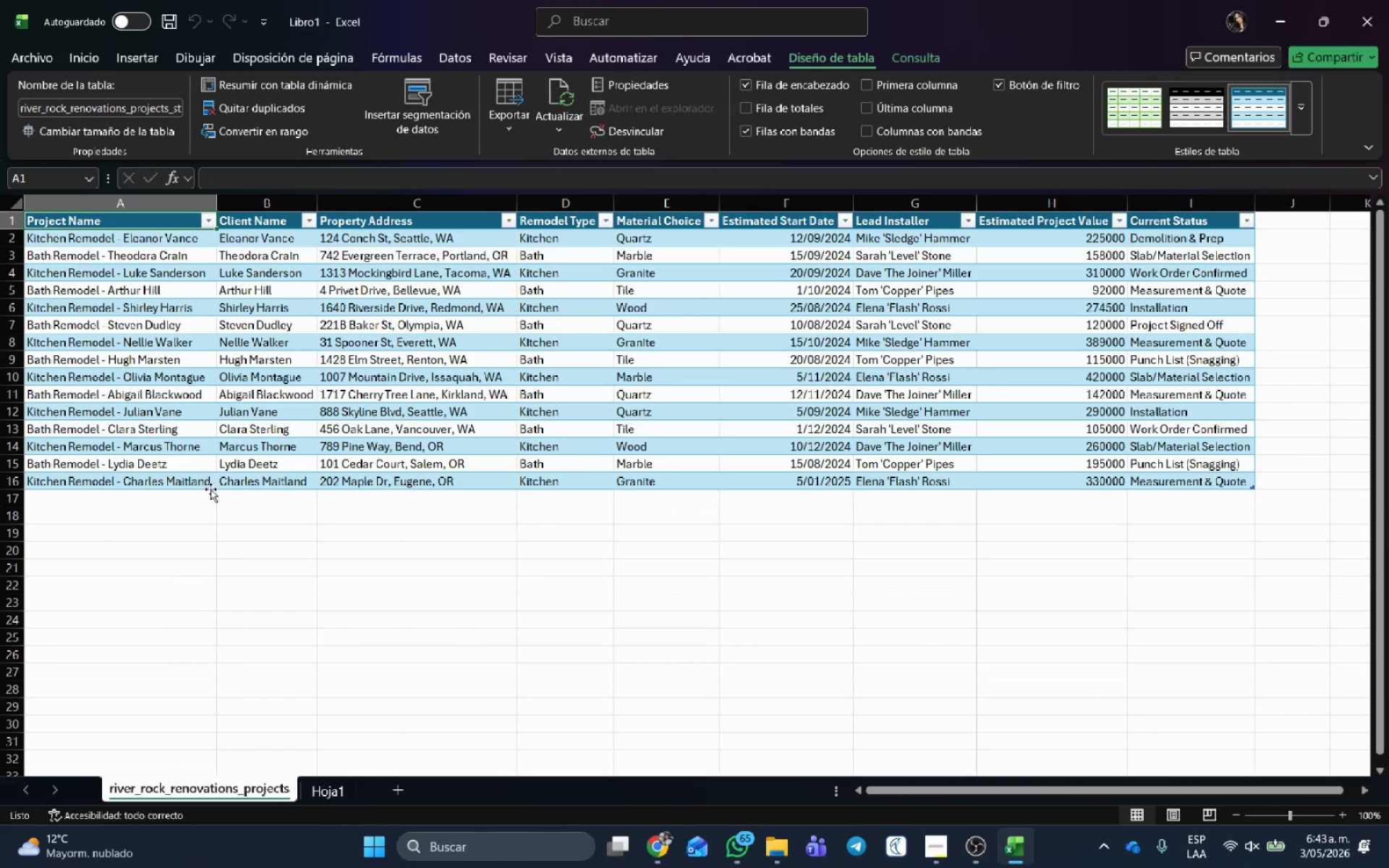 
left_click([177, 404])
 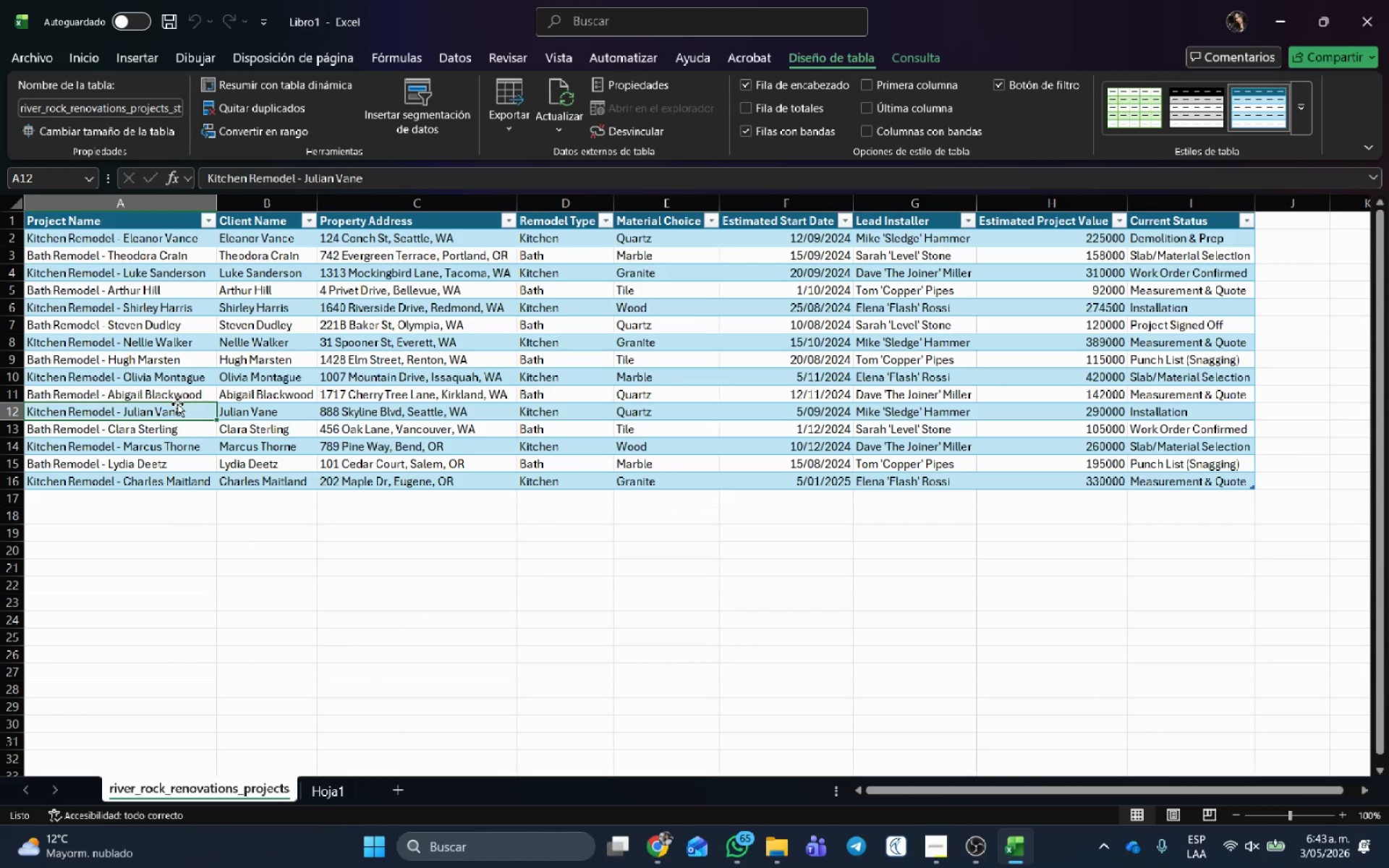 
scroll: coordinate [211, 489], scroll_direction: up, amount: 3.0
 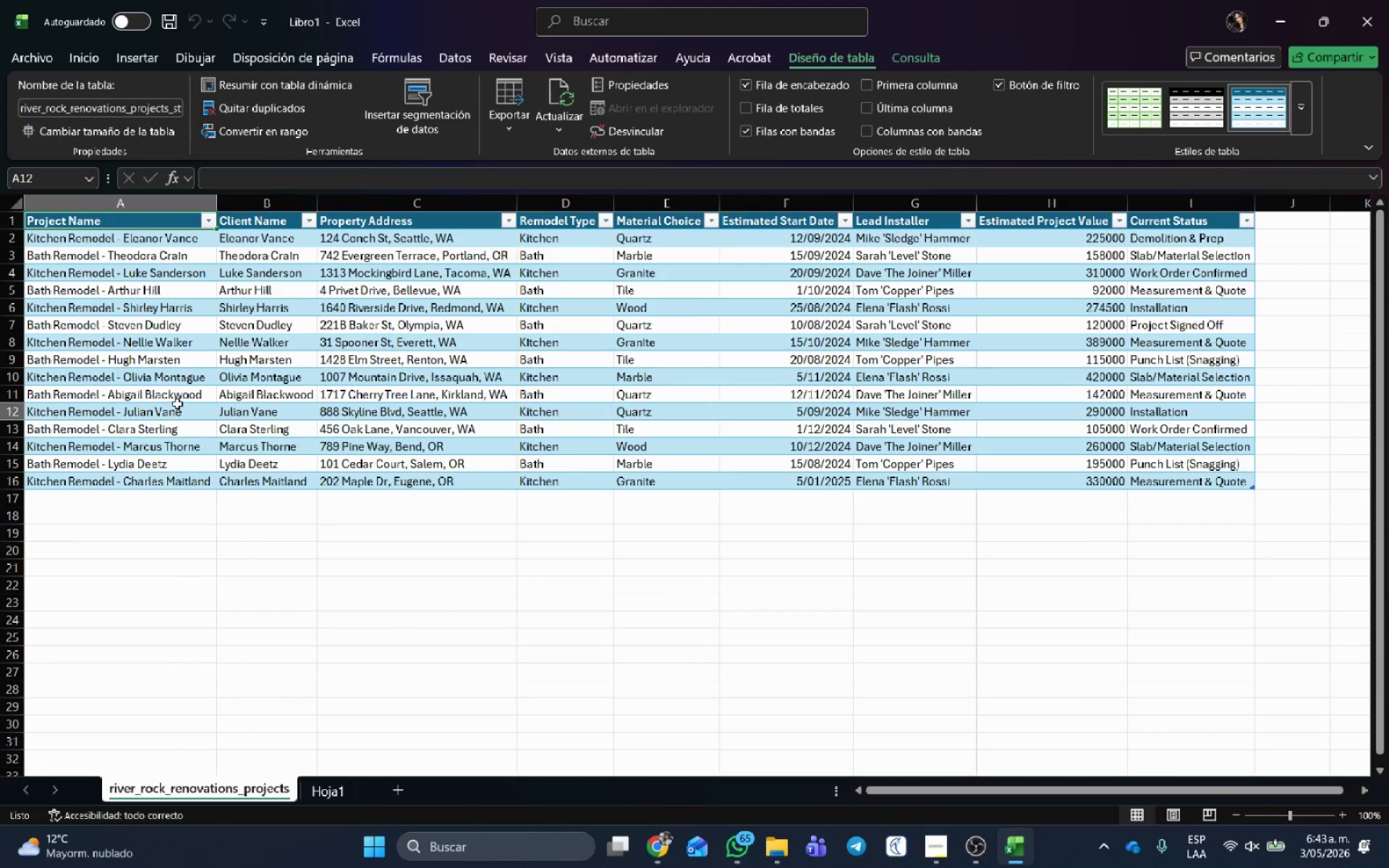 
key(Home)
 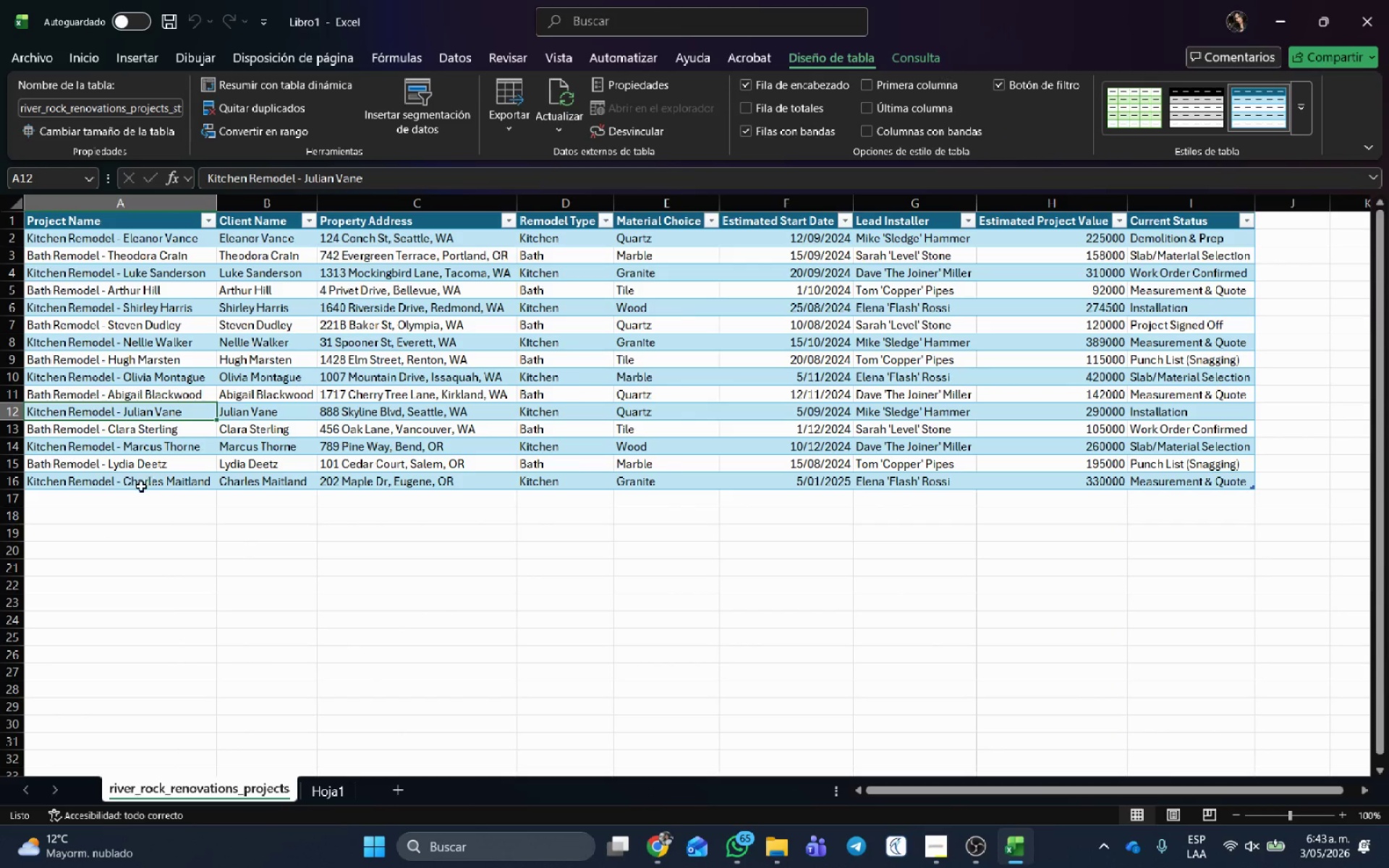 
left_click([140, 486])
 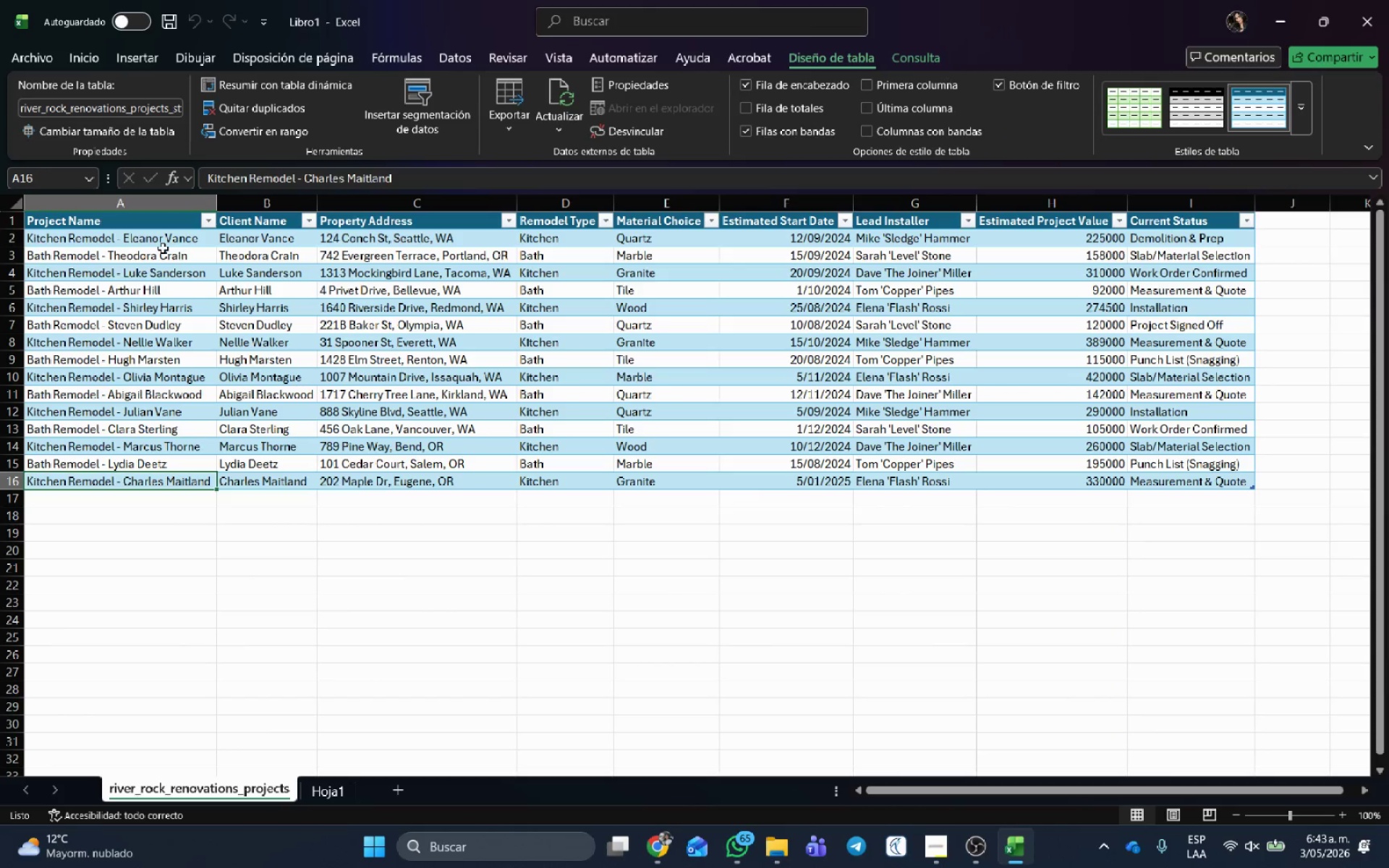 
left_click([166, 243])
 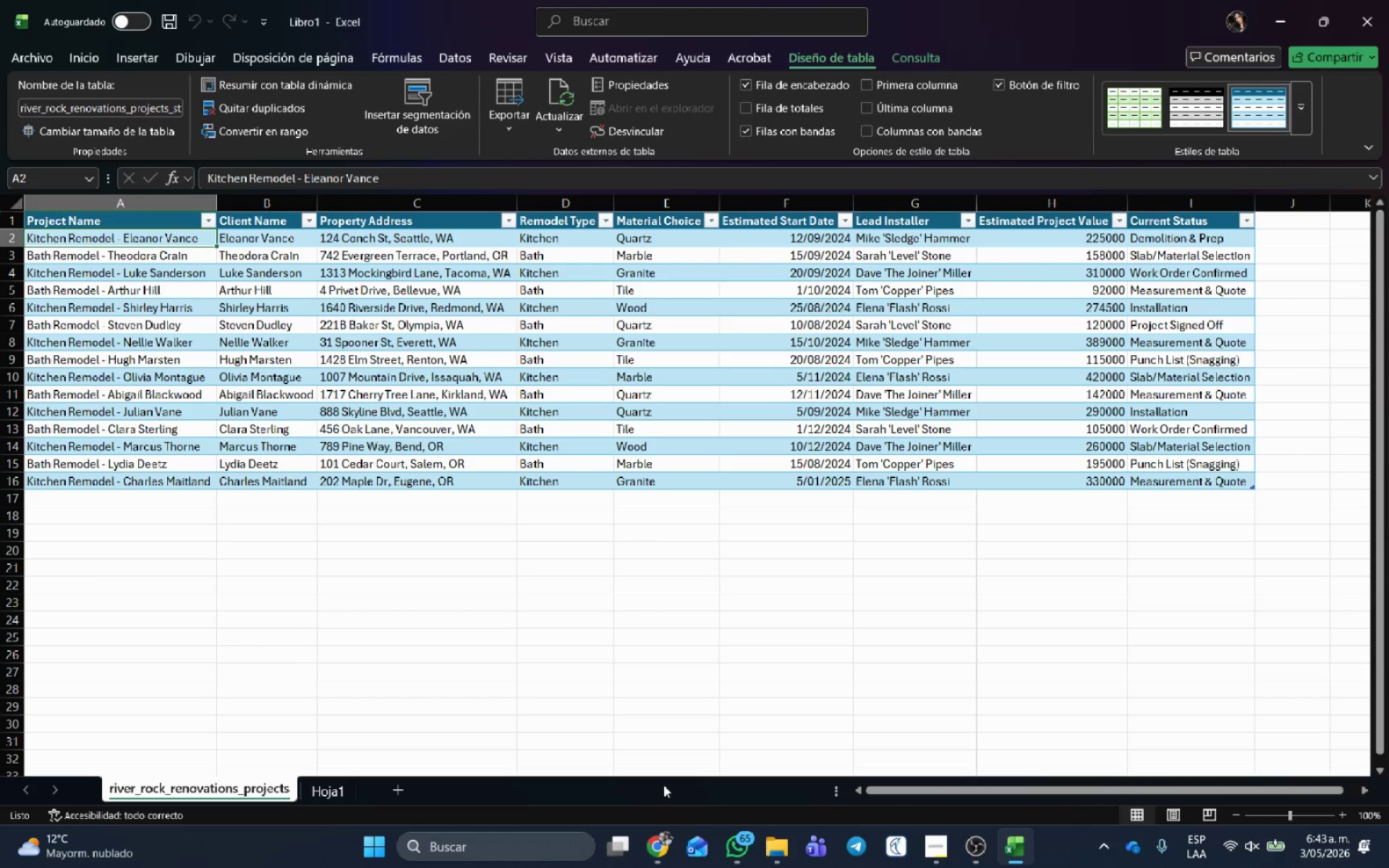 
left_click([663, 862])
 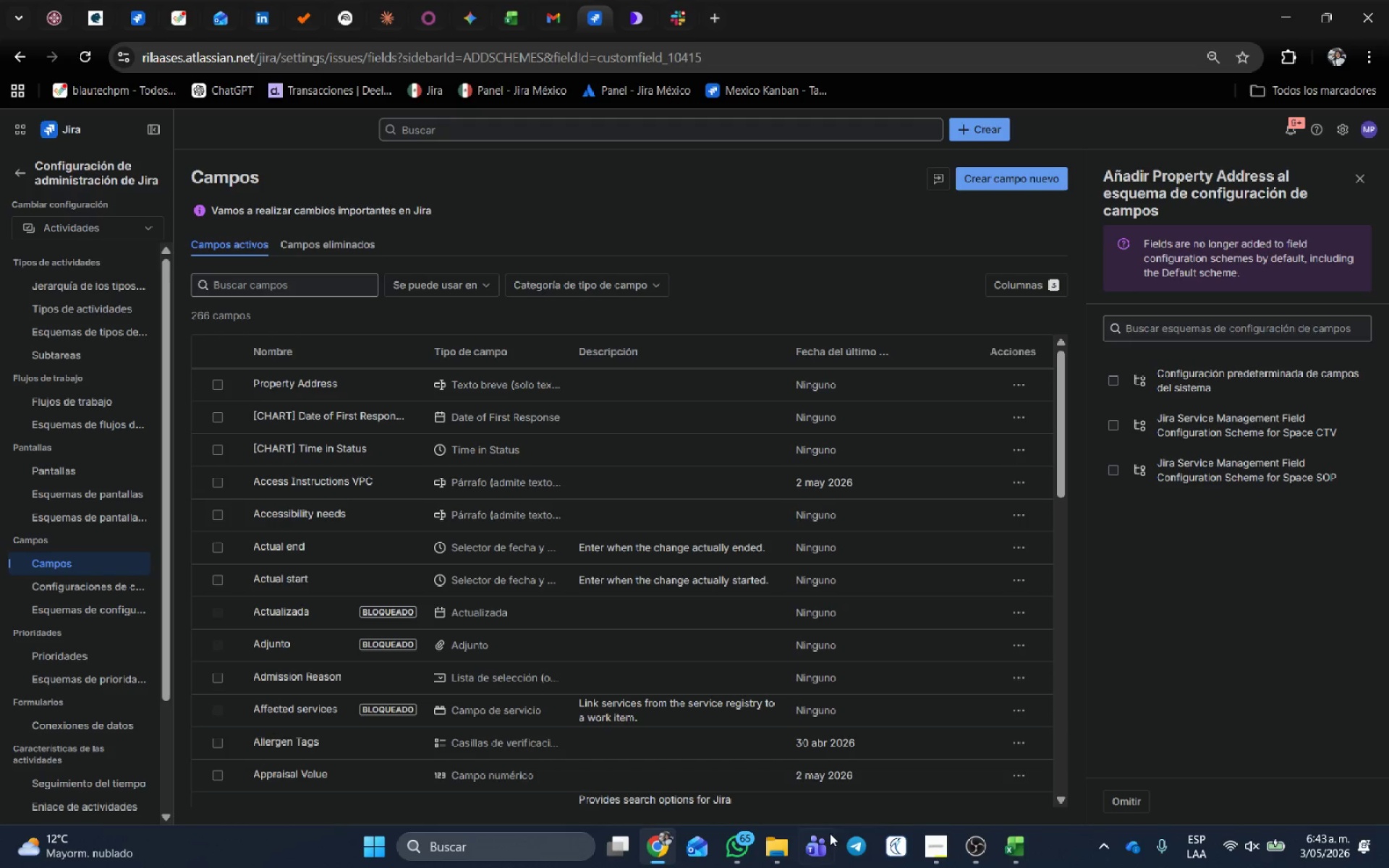 
left_click([931, 849])